 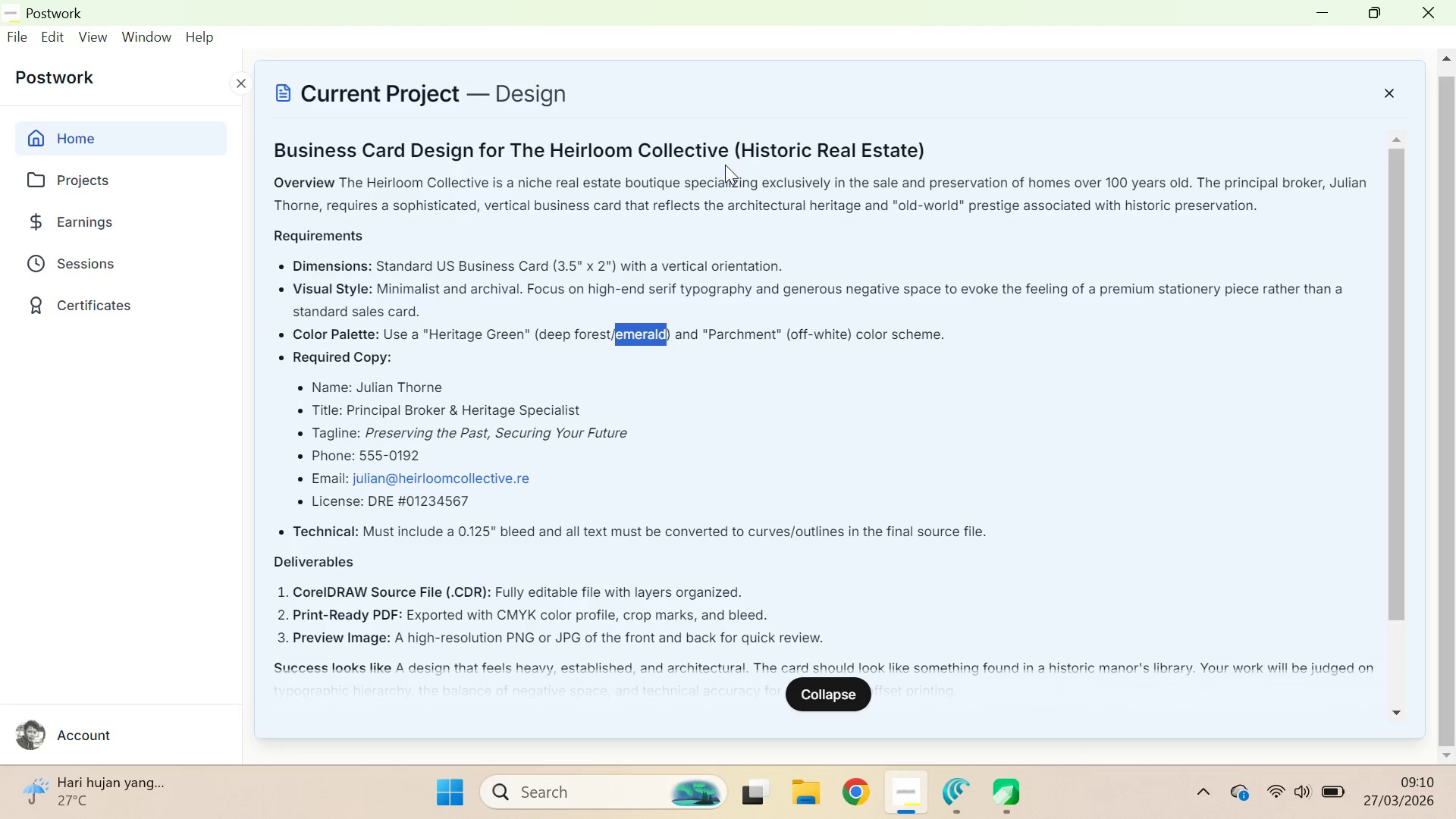 
key(Alt+Tab)
 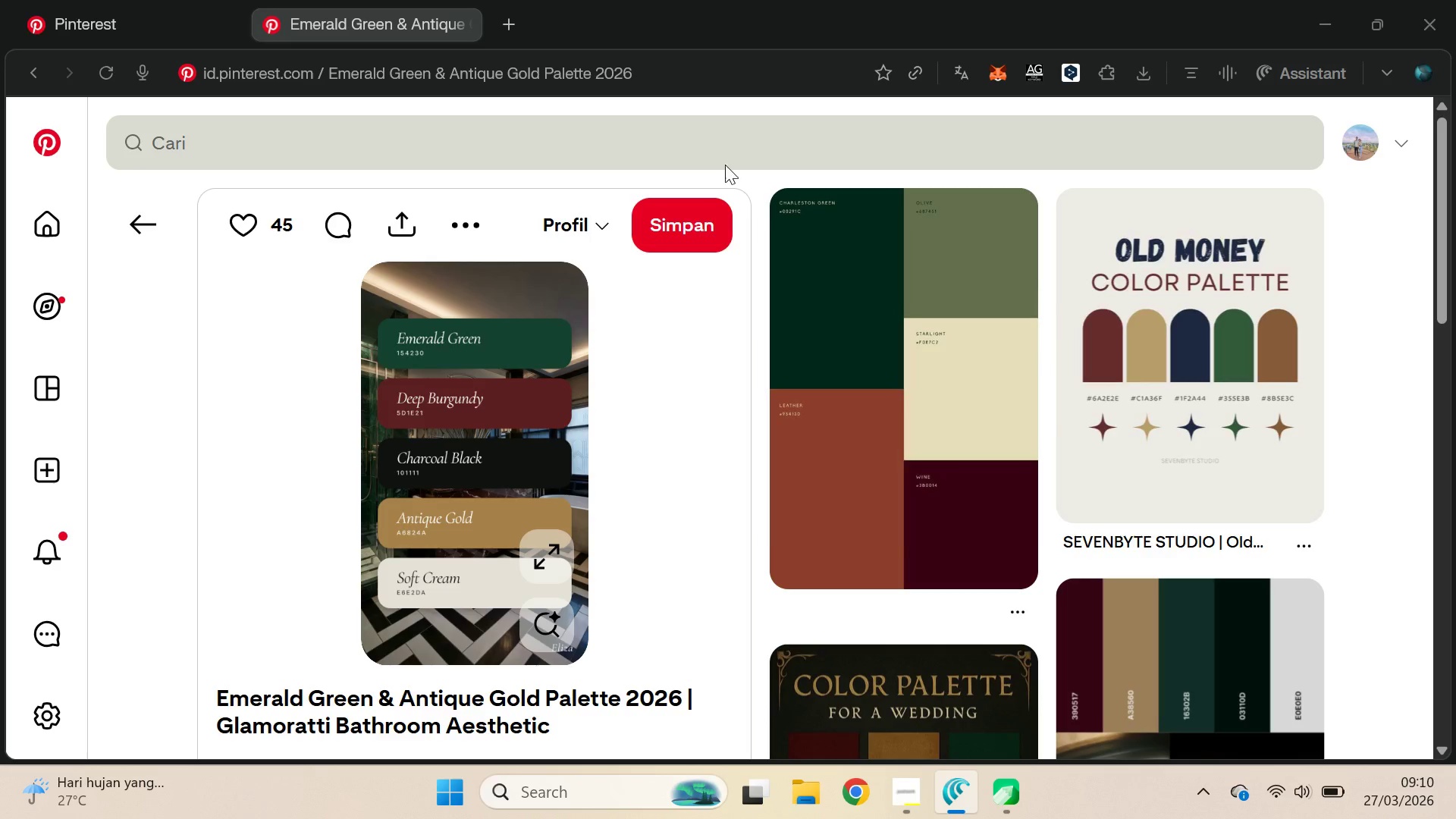 
key(Alt+Tab)
 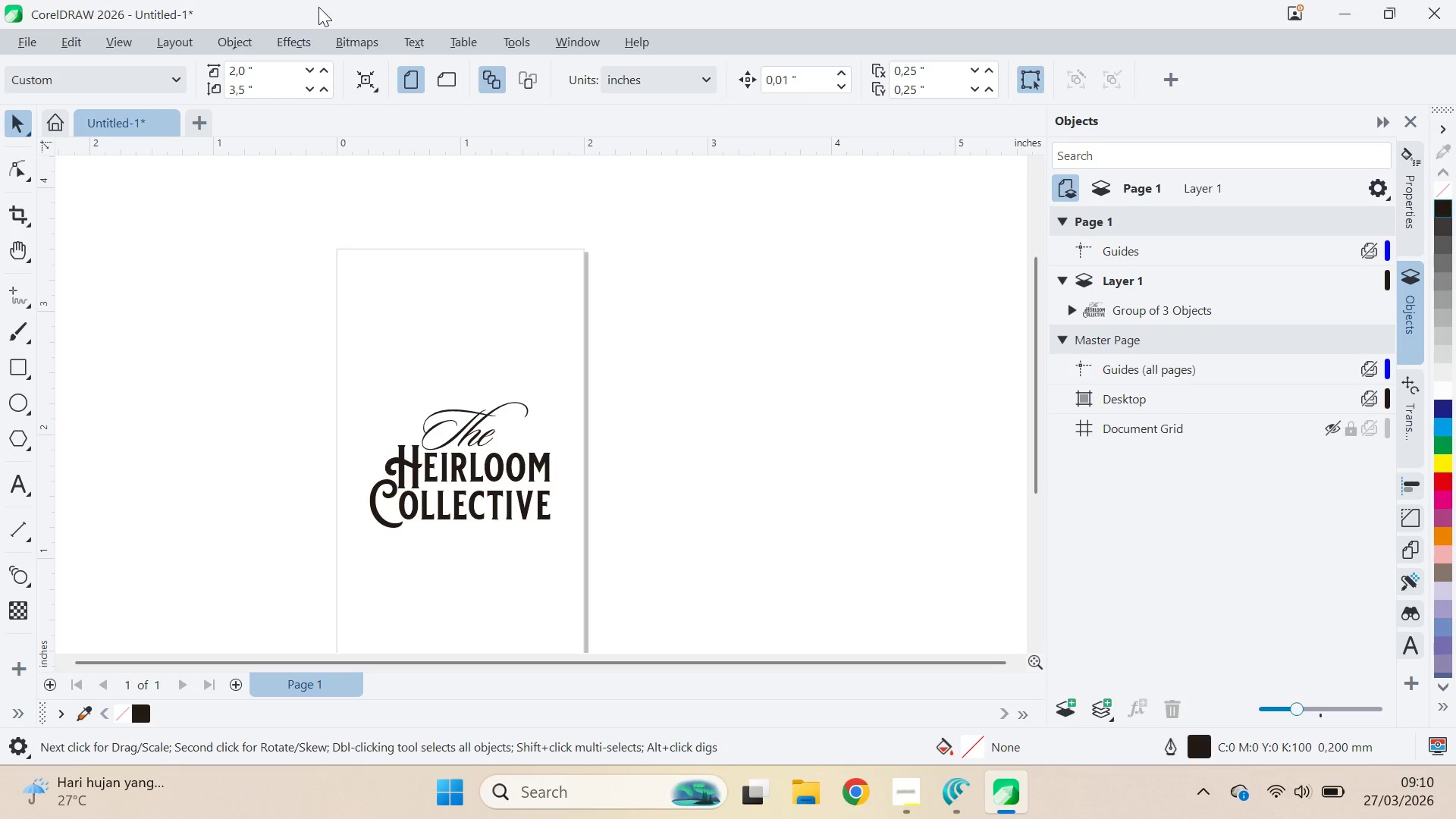 
left_click_drag(start_coordinate=[319, 12], to_coordinate=[996, 37])
 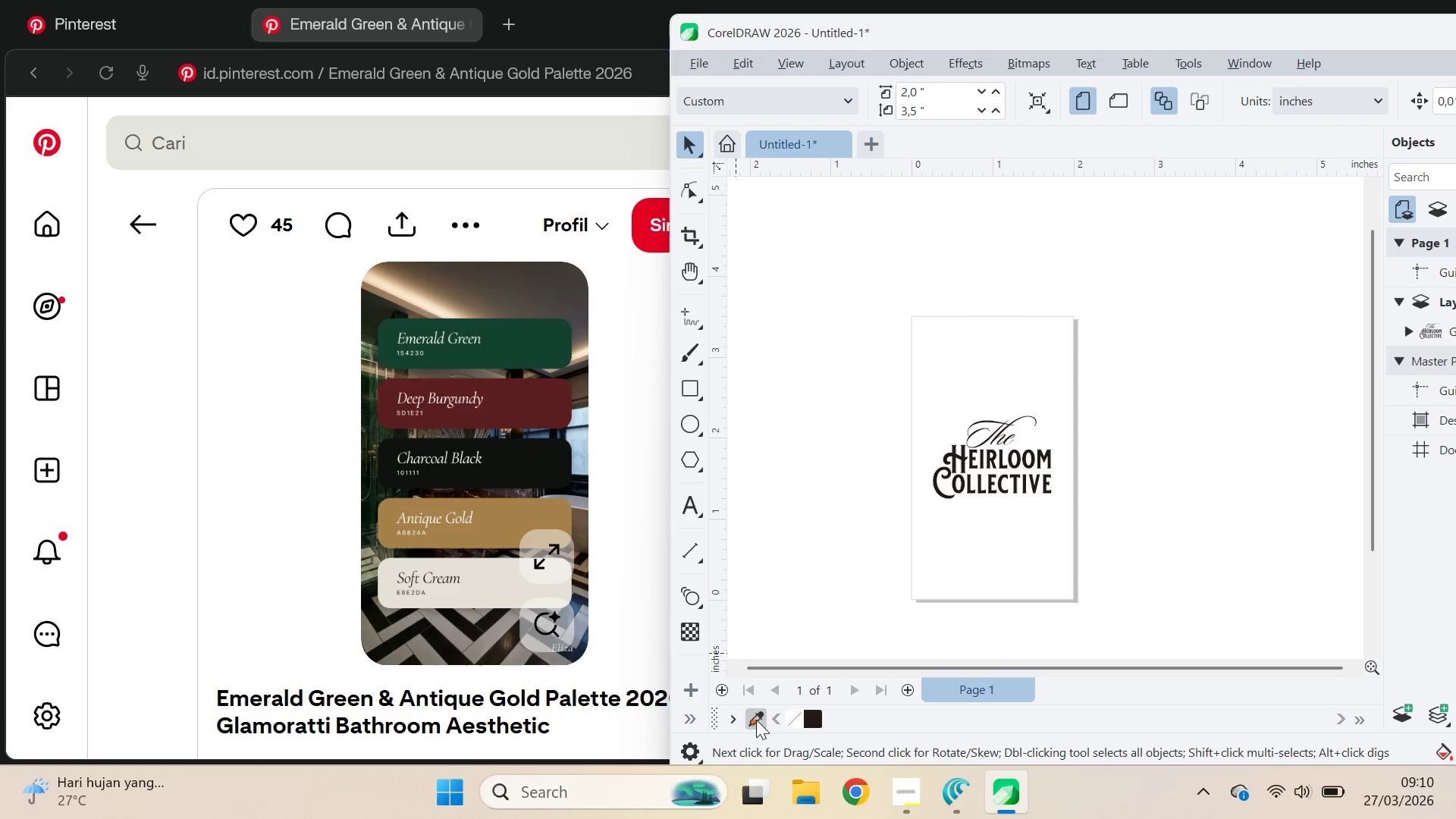 
hold_key(key=ControlLeft, duration=1.5)
double_click([516, 418])
 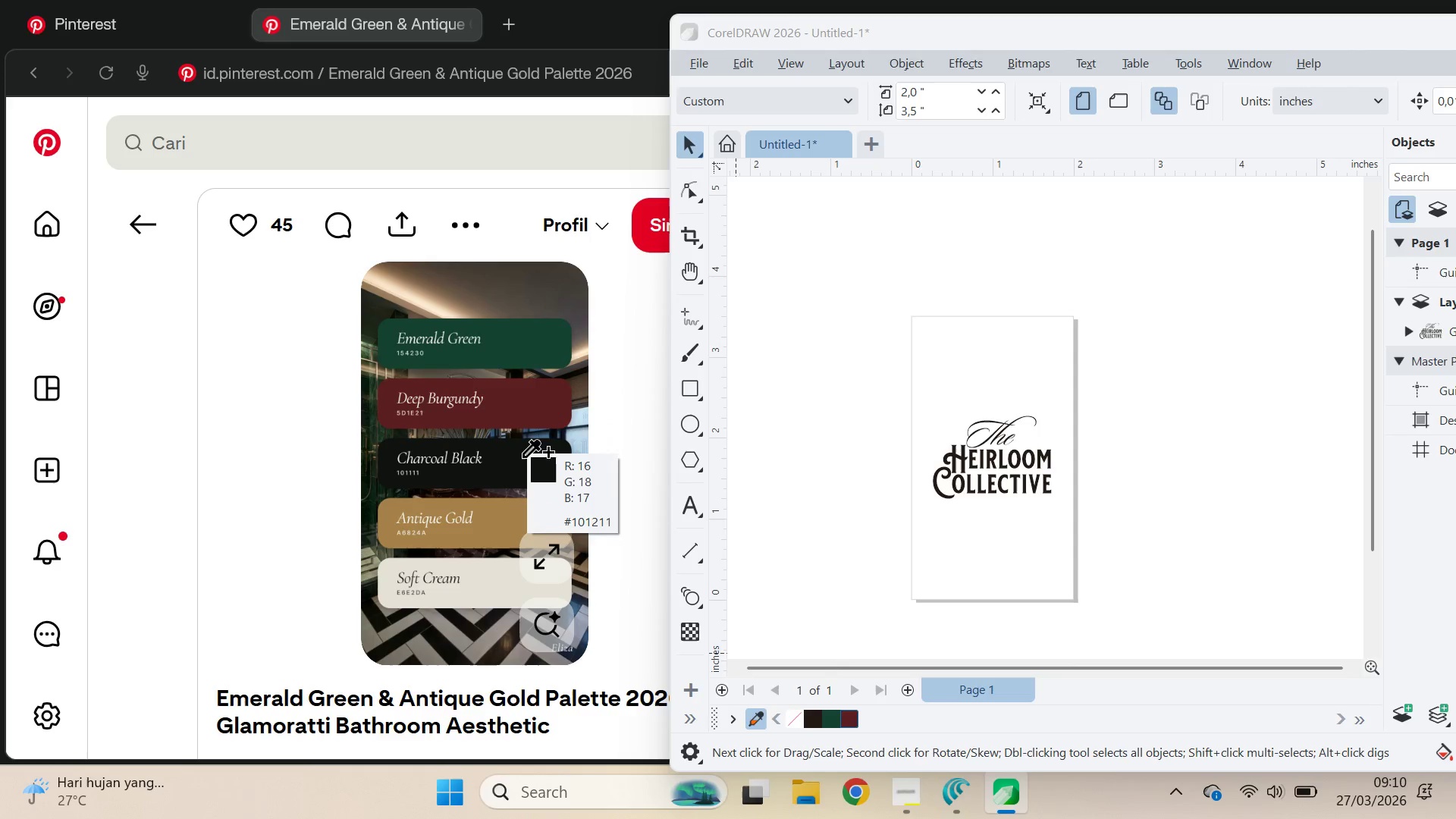 
hold_key(key=ControlLeft, duration=1.23)
left_click([522, 464])
 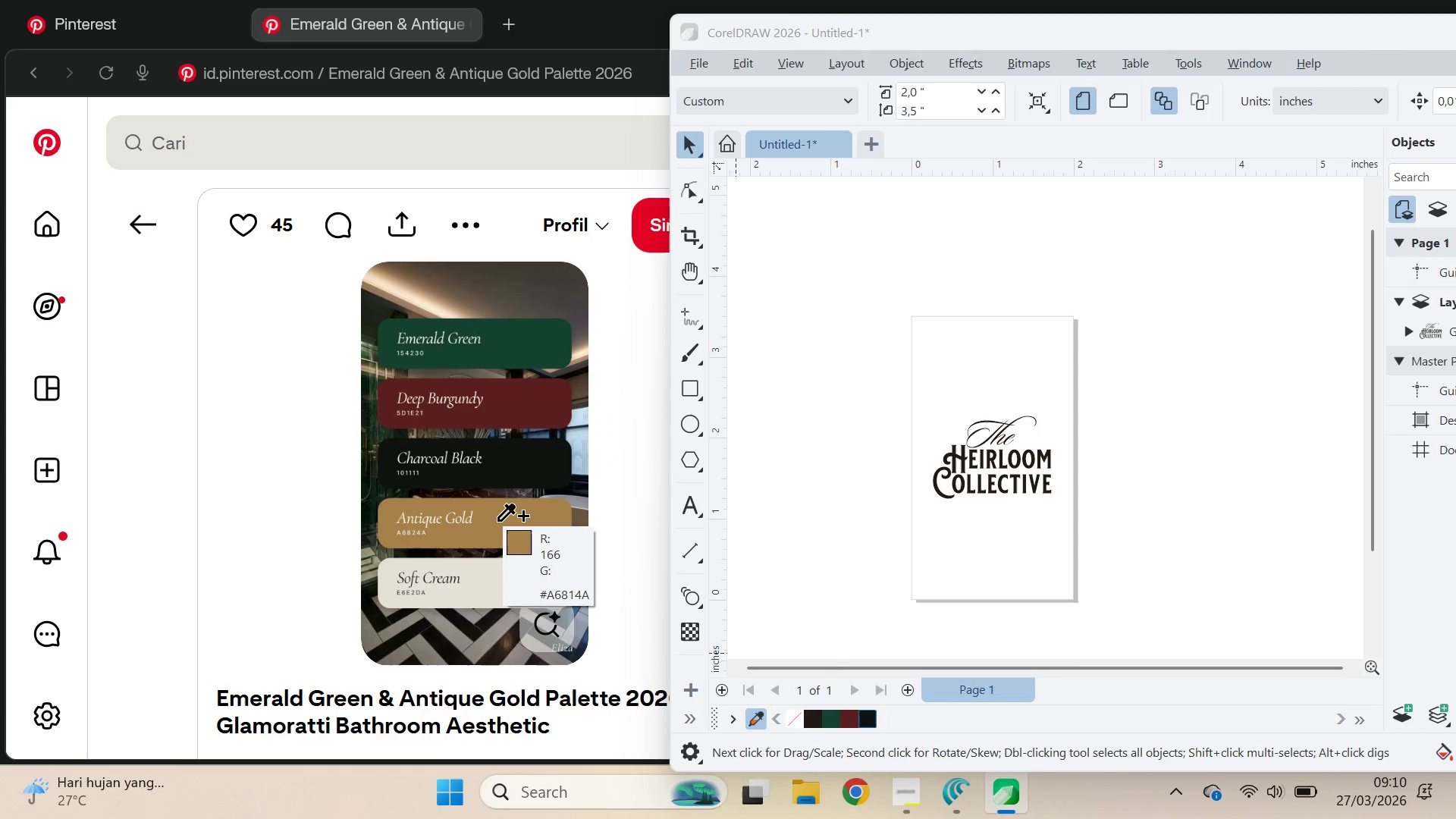 
double_click([497, 521])
 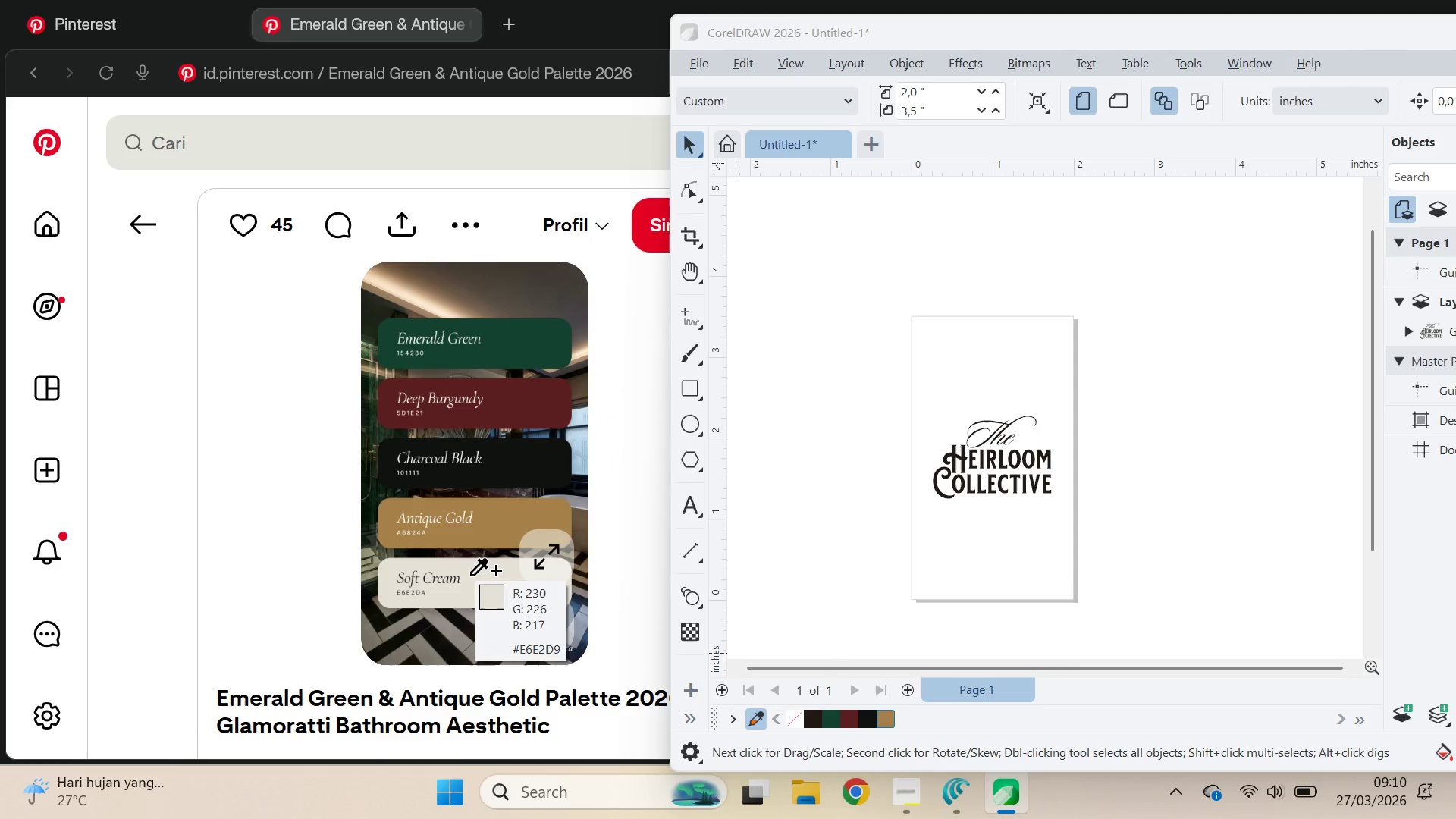 
triple_click([470, 576])
 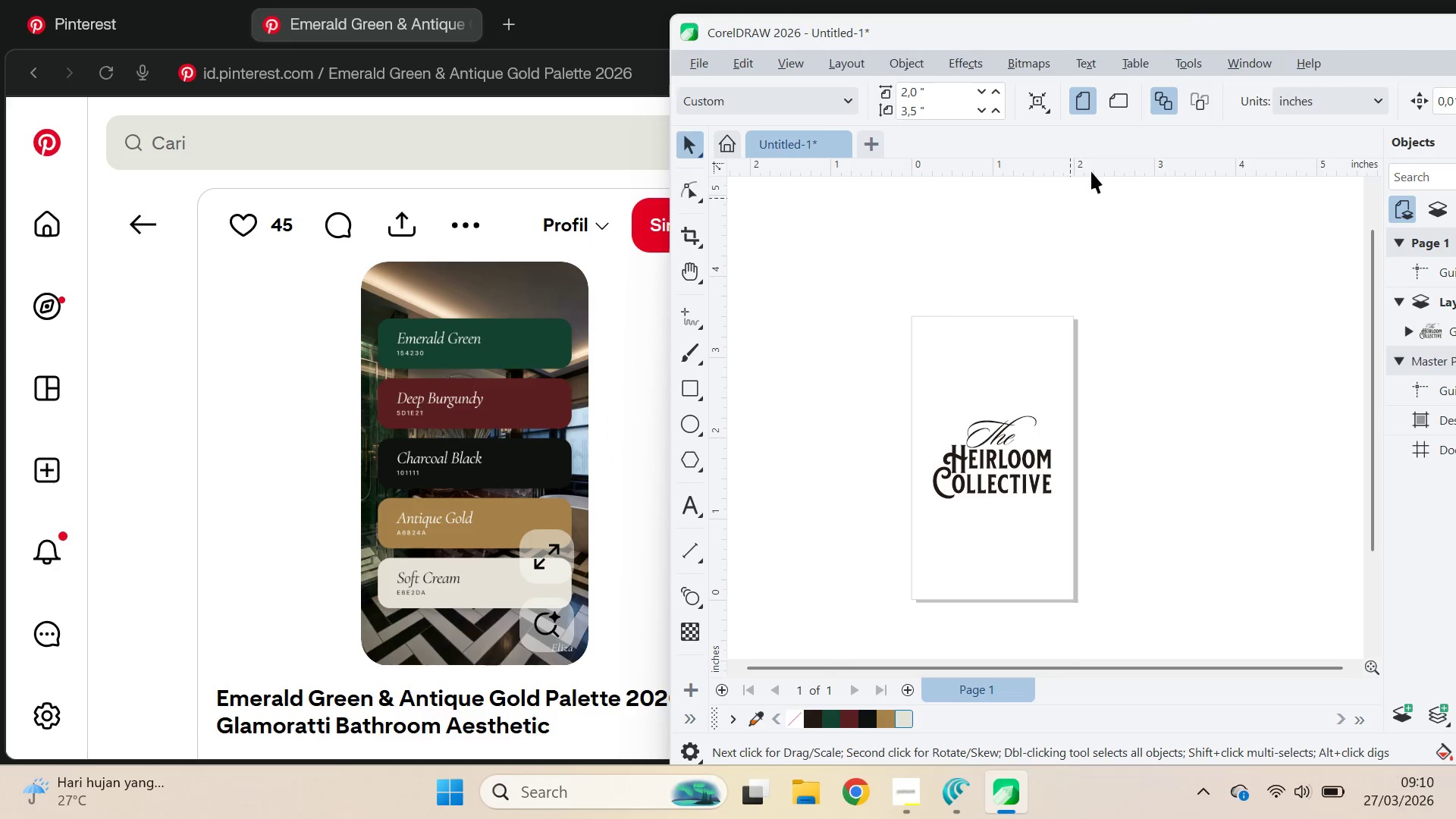 
type(vv)
 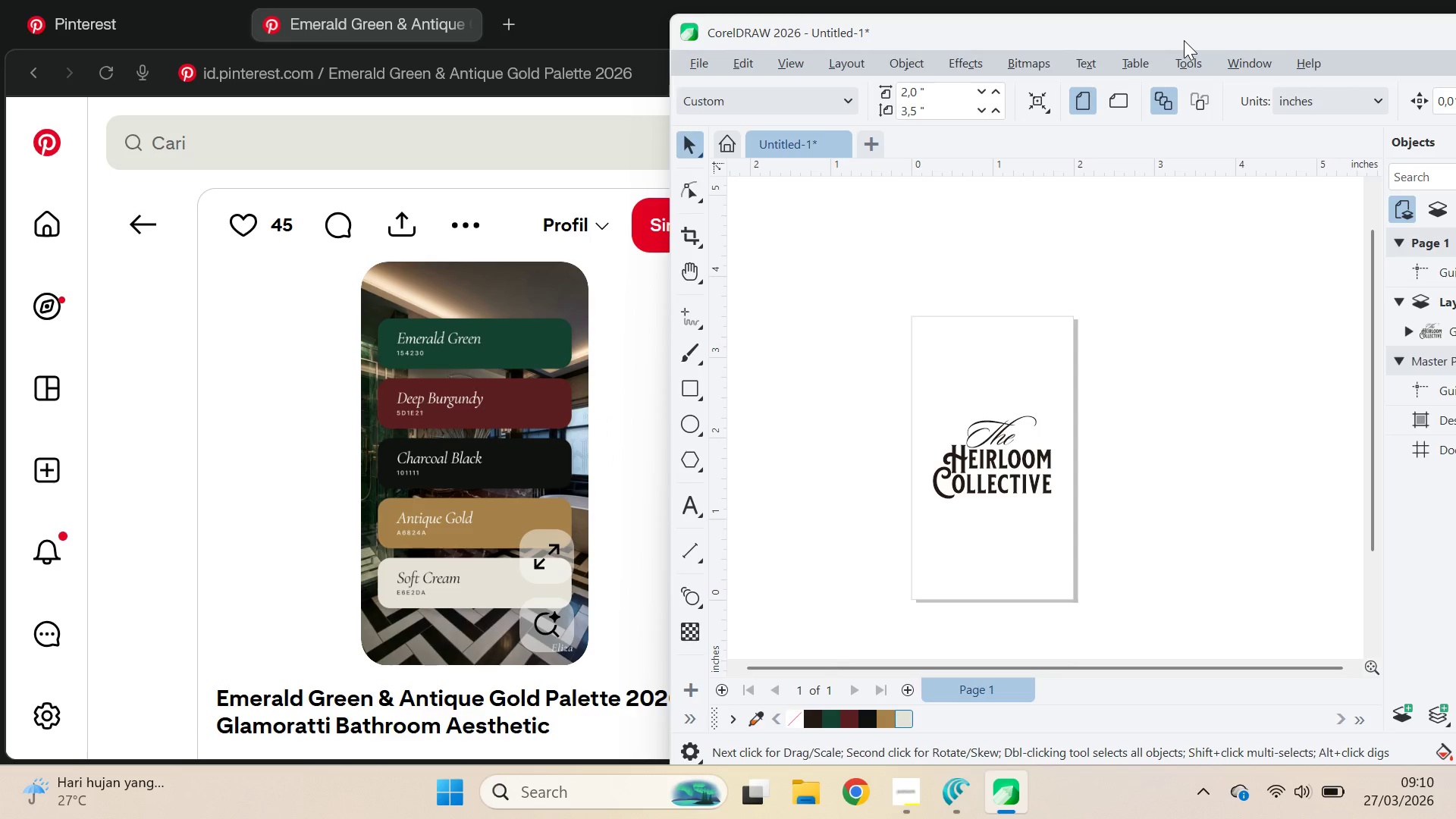 
double_click([1184, 40])
 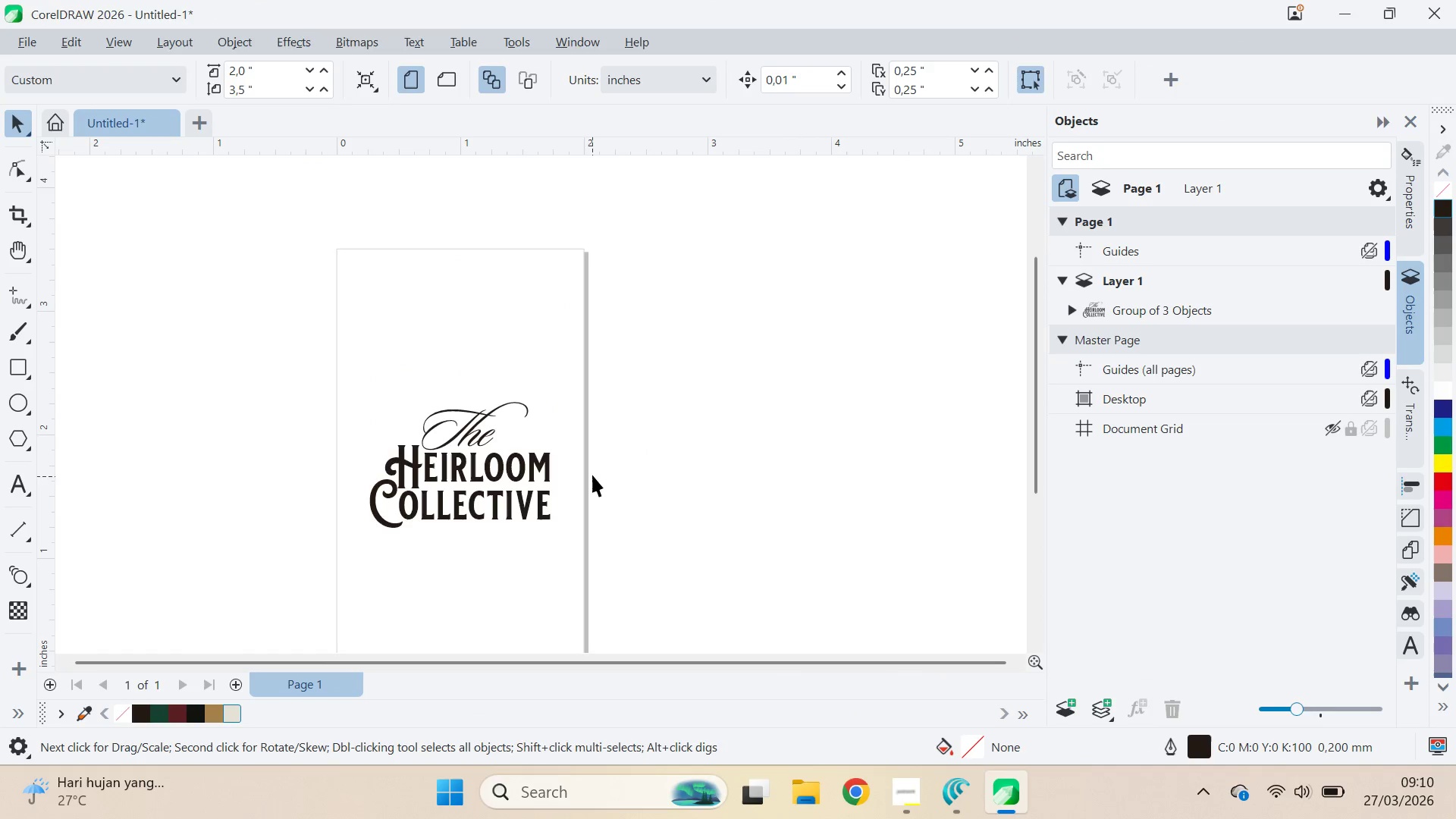 
left_click_drag(start_coordinate=[681, 361], to_coordinate=[246, 620])
 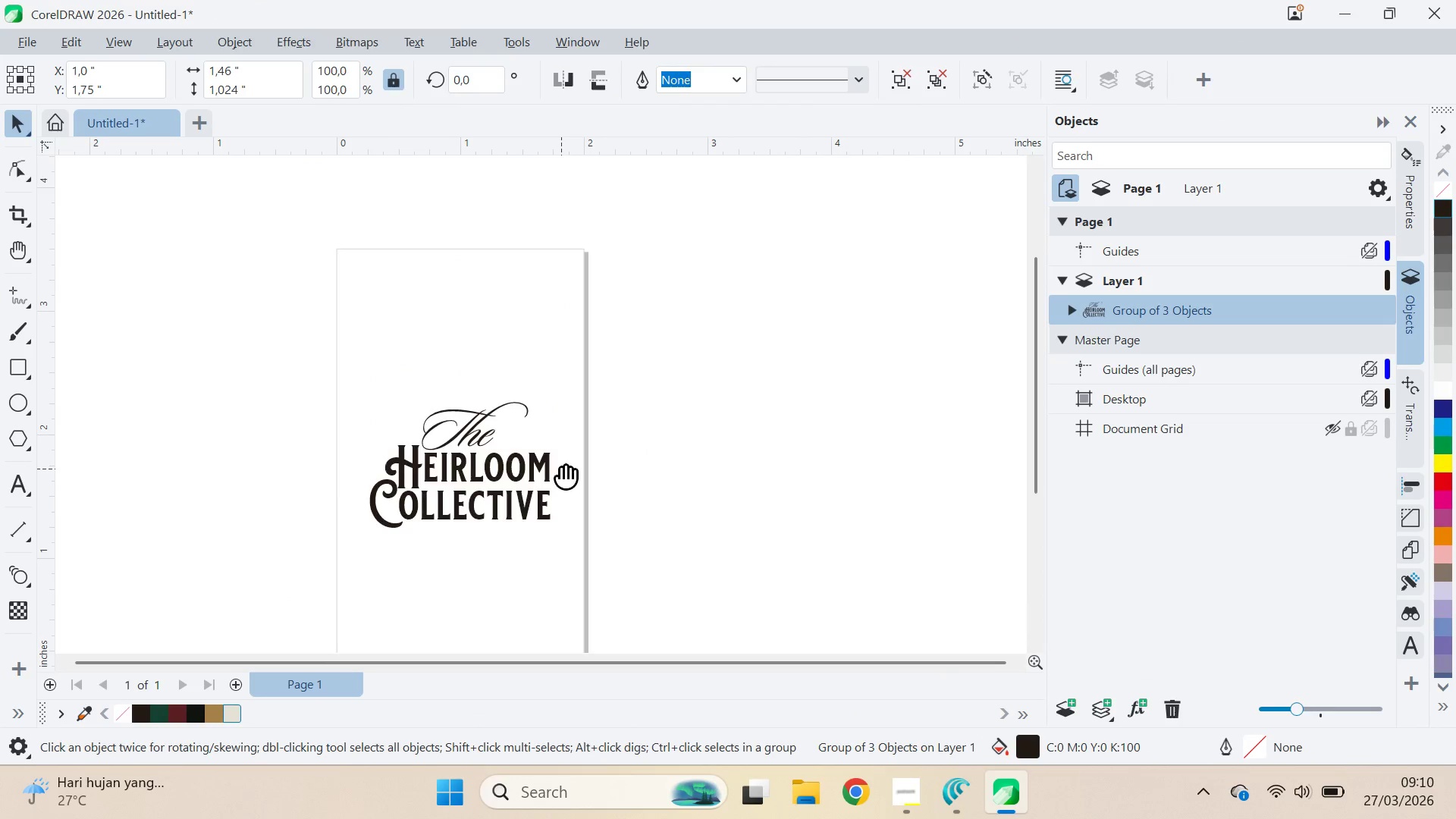 
type(qvqv)
 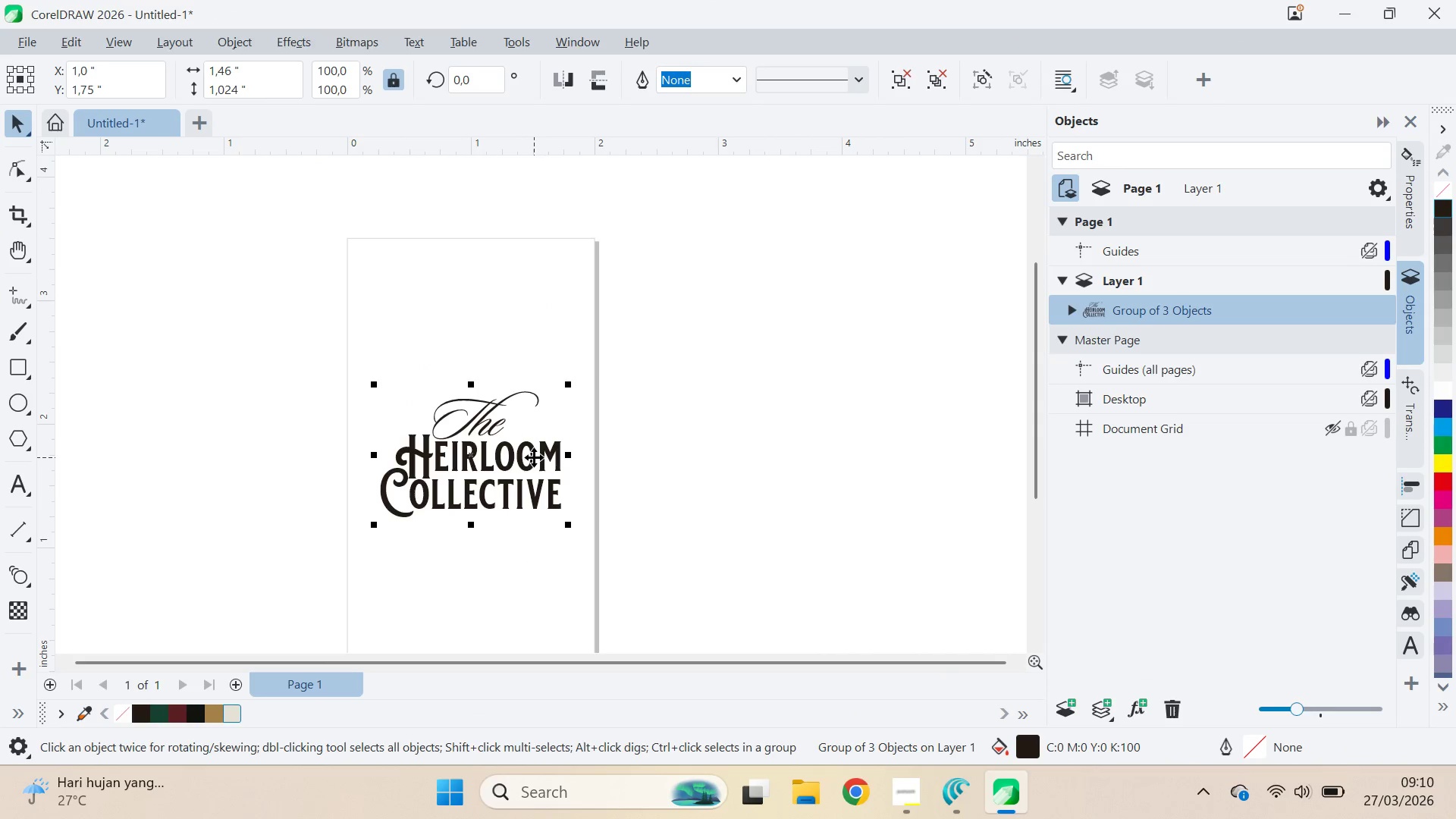 
left_click_drag(start_coordinate=[569, 460], to_coordinate=[698, 280])
 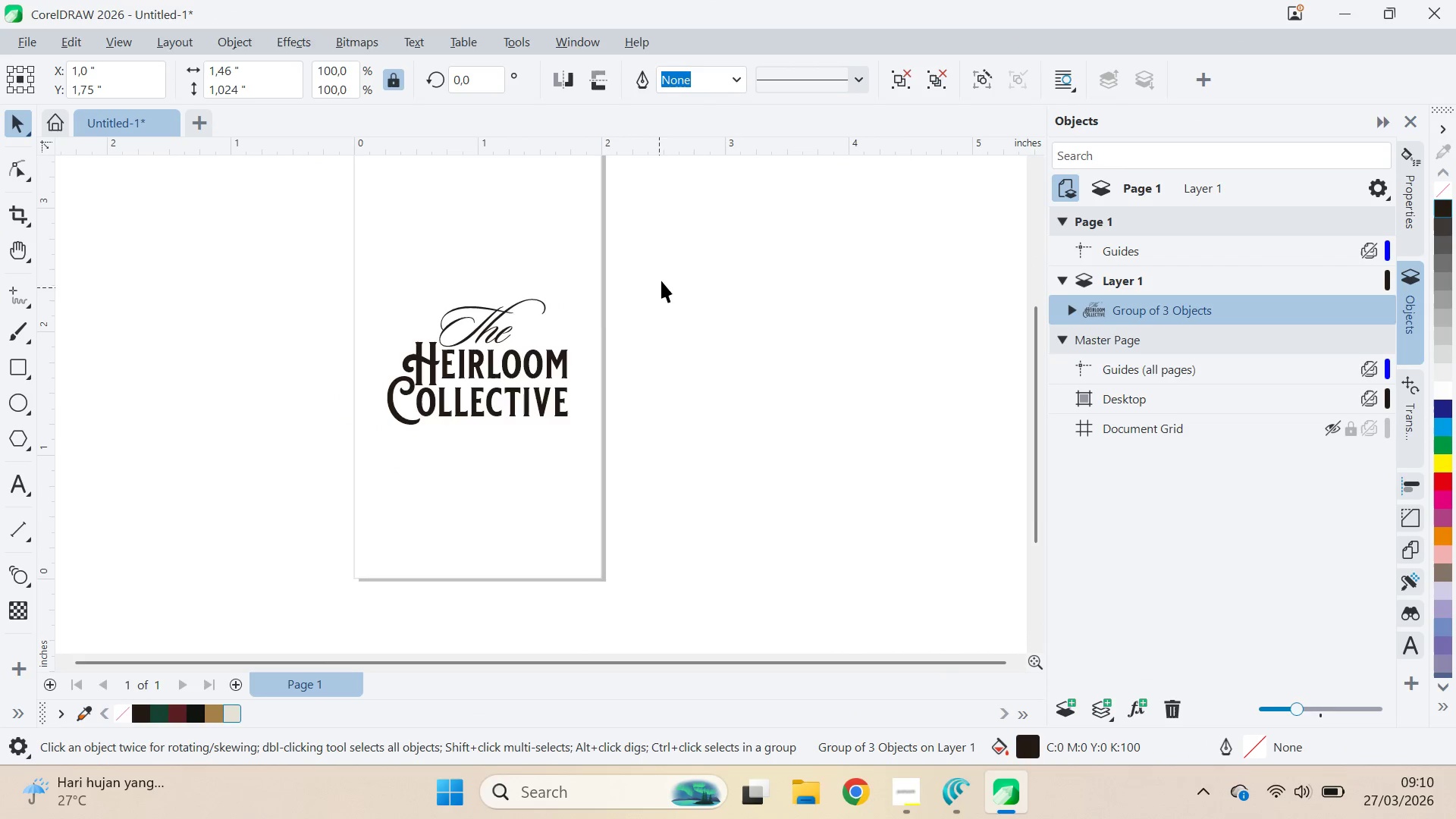 
left_click_drag(start_coordinate=[657, 258], to_coordinate=[272, 515])
 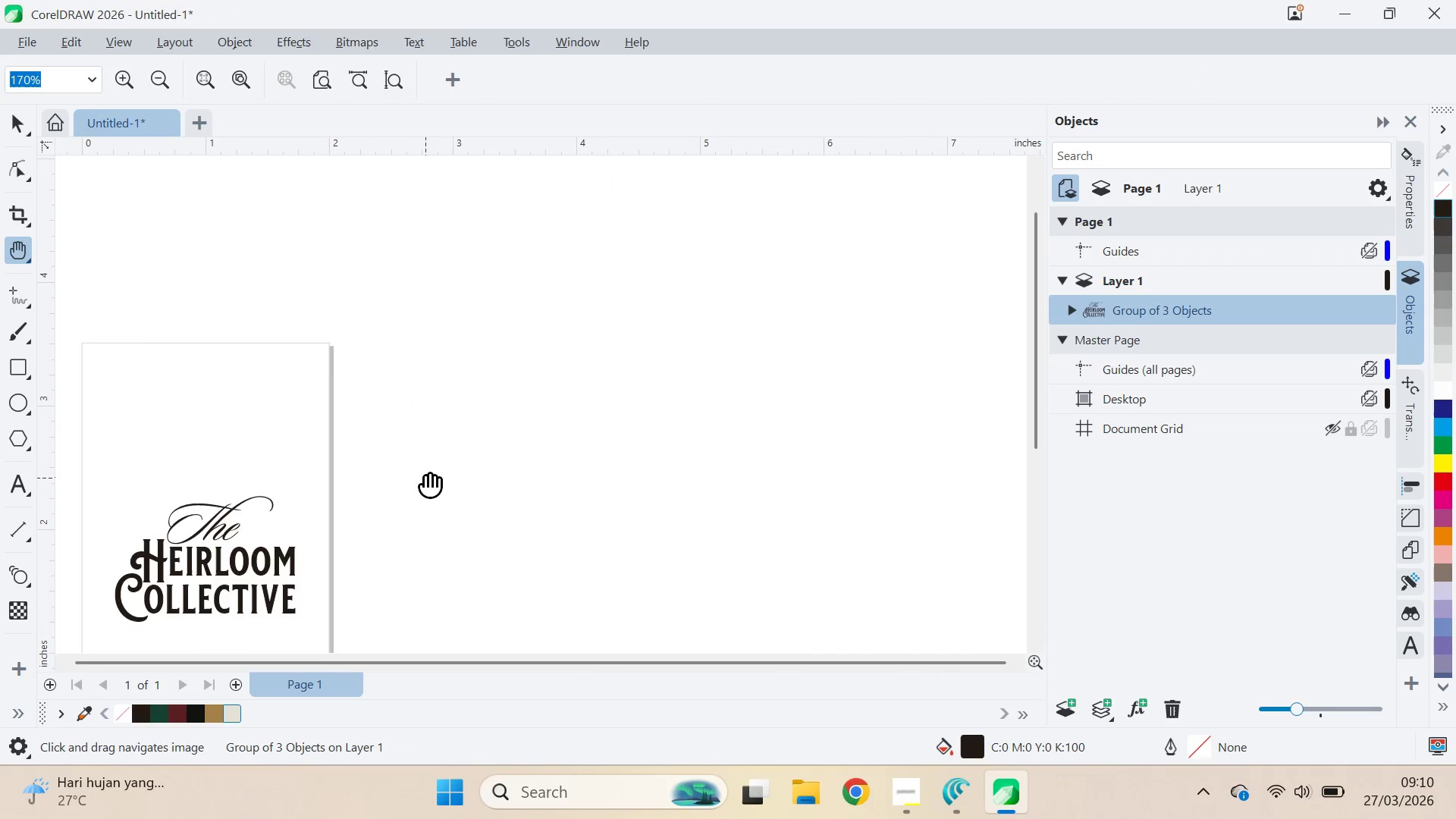 
left_click_drag(start_coordinate=[425, 477], to_coordinate=[691, 372])
 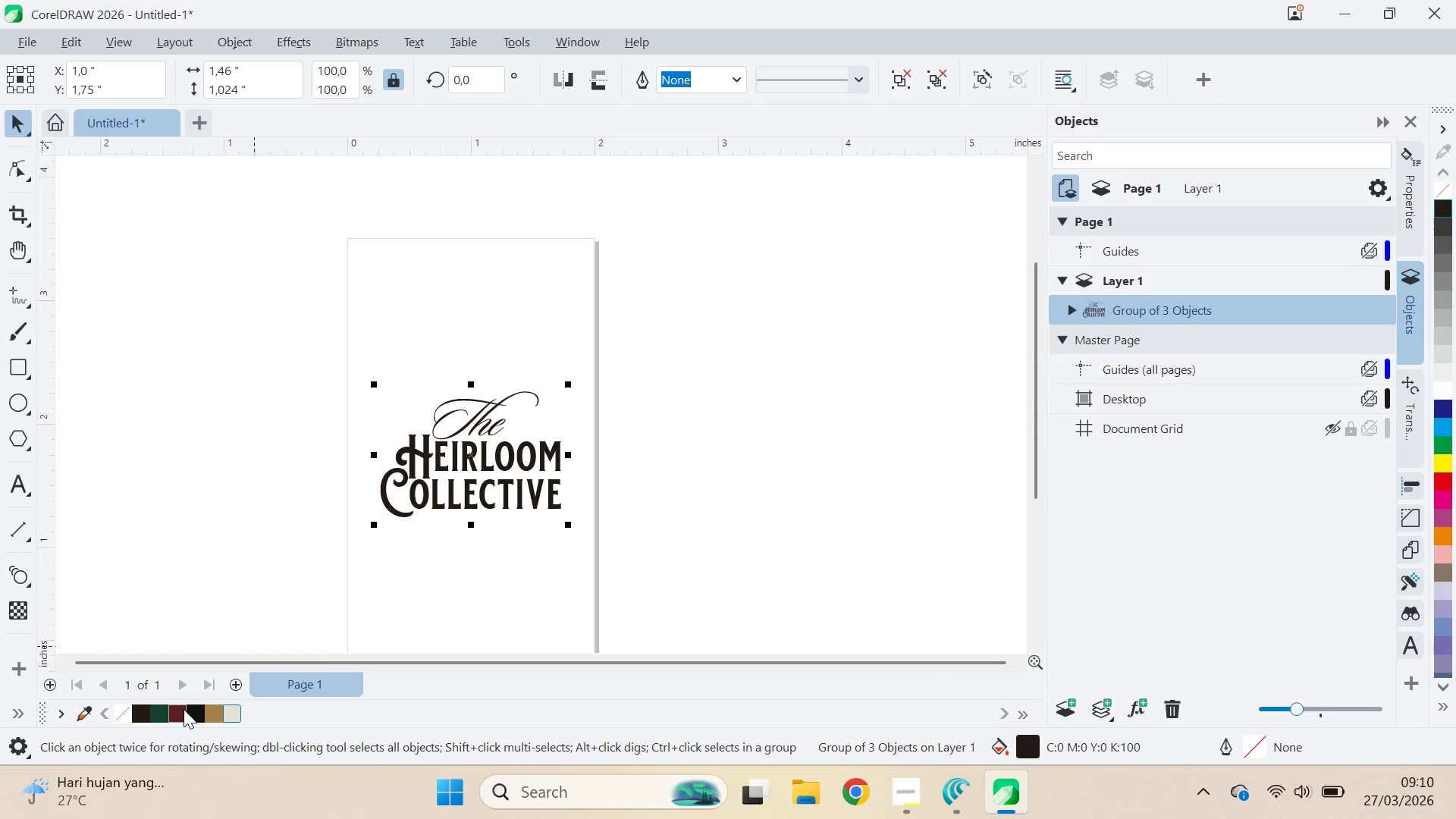 
left_click([162, 714])
 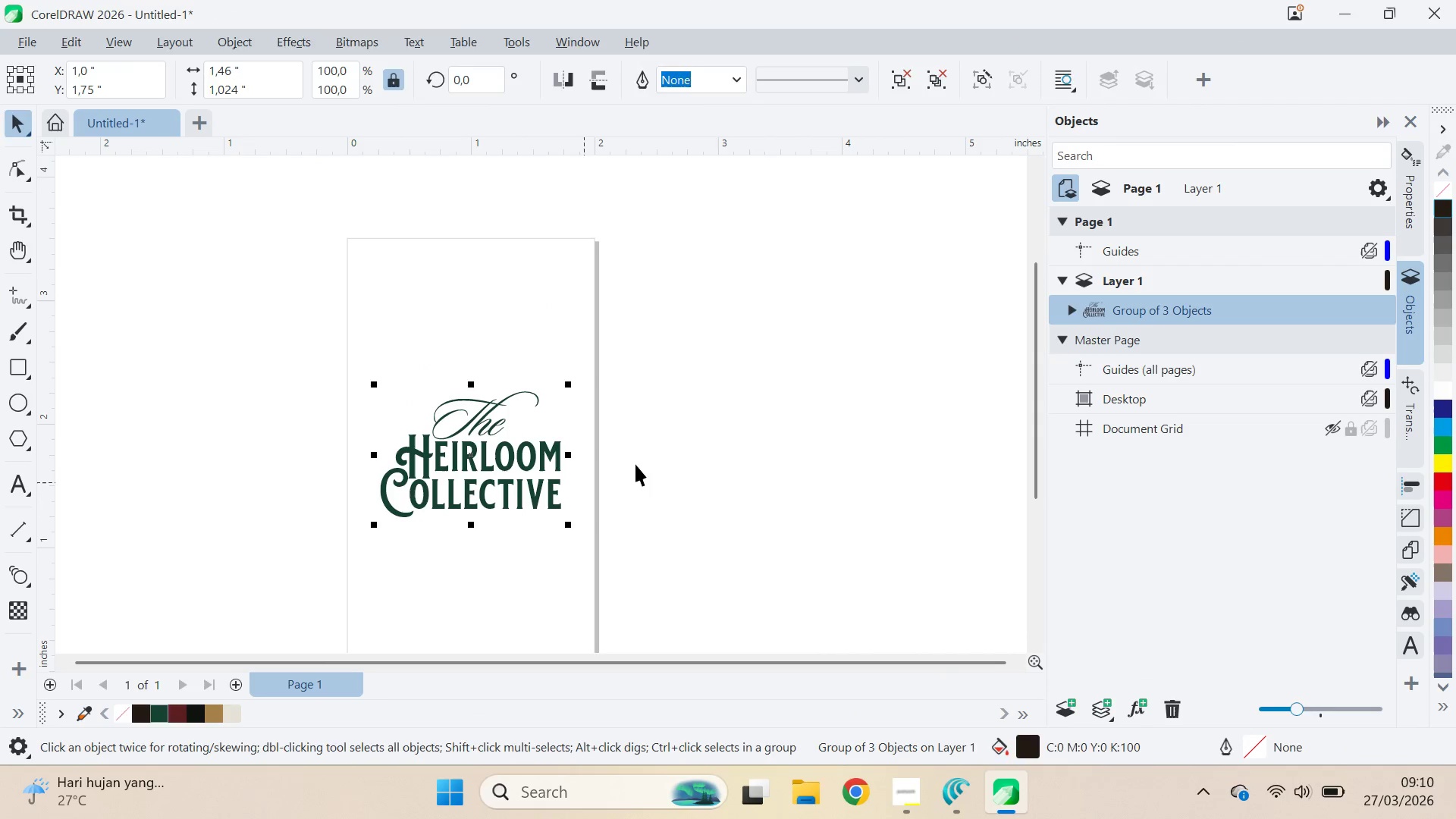 
type(qv)
 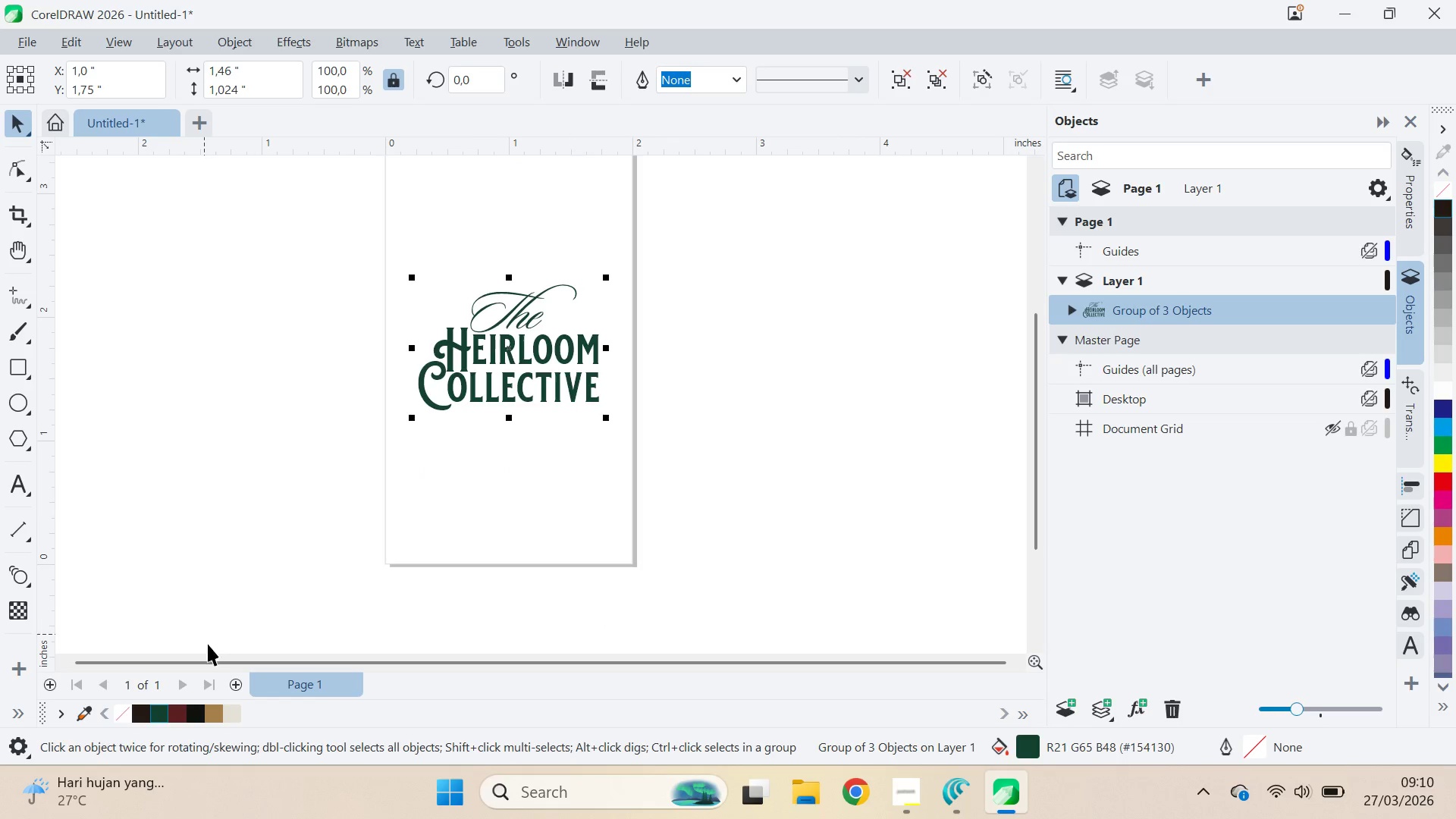 
left_click_drag(start_coordinate=[639, 463], to_coordinate=[676, 356])
 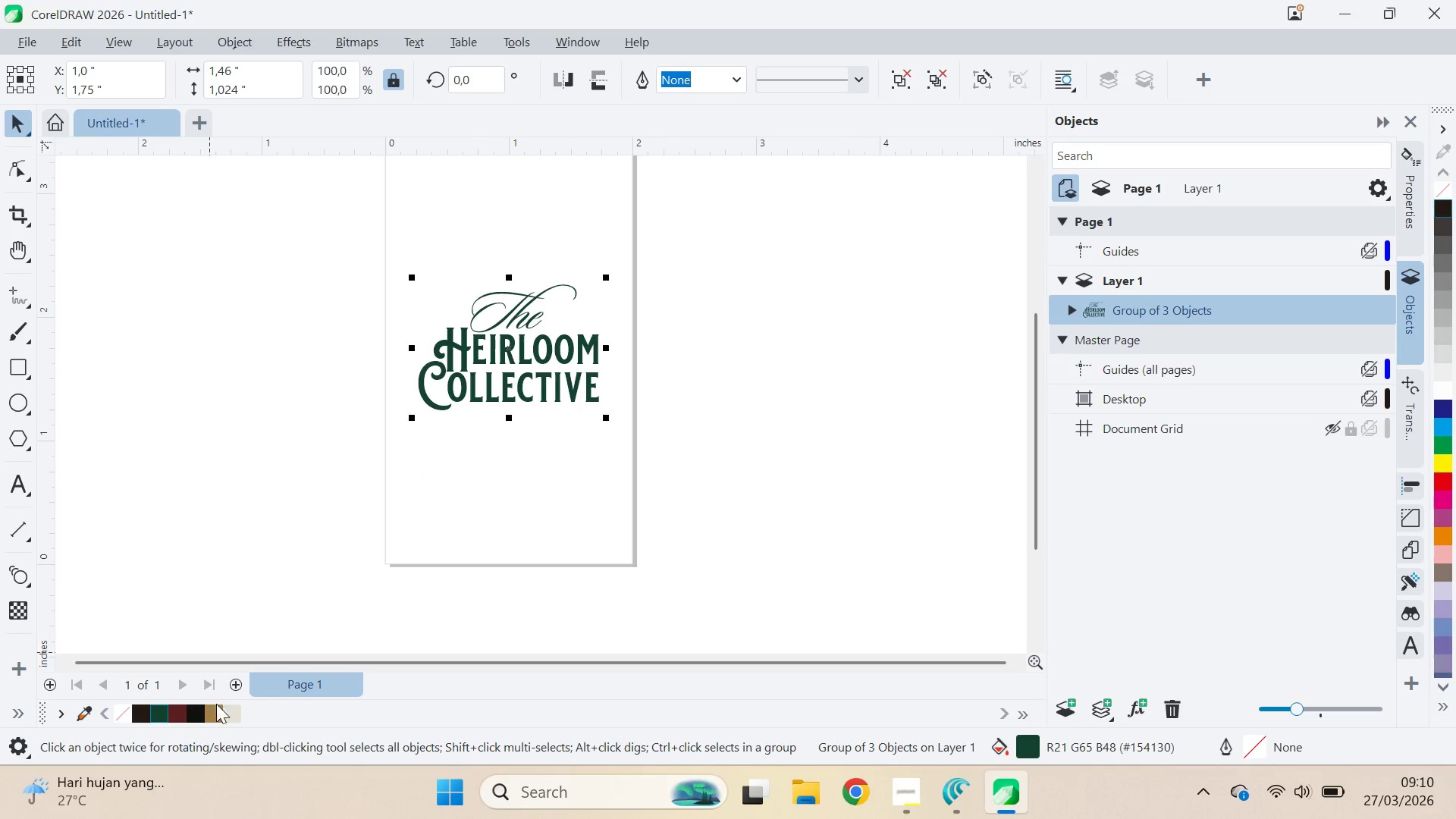 
left_click([206, 719])
 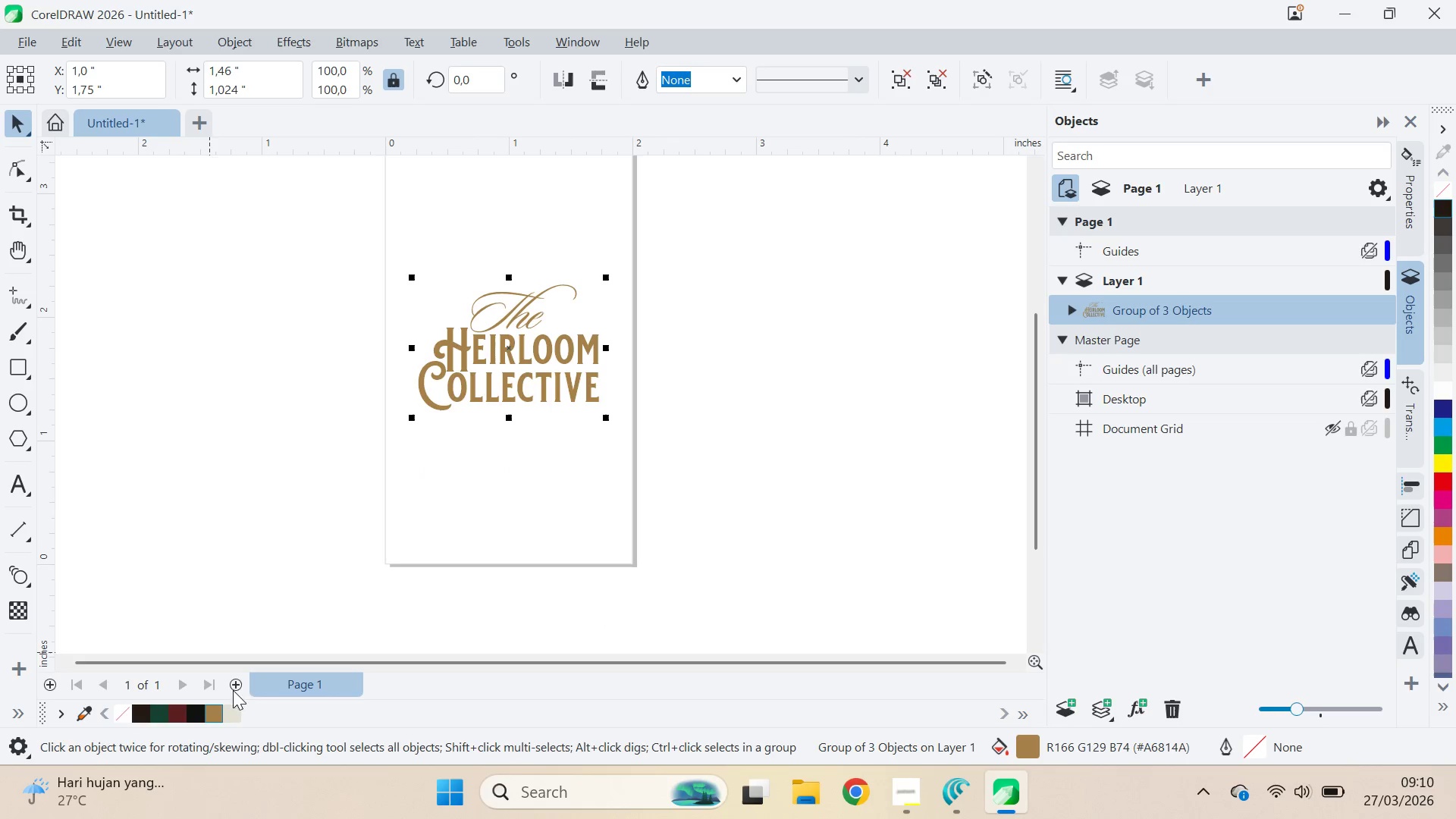 
left_click([320, 476])
 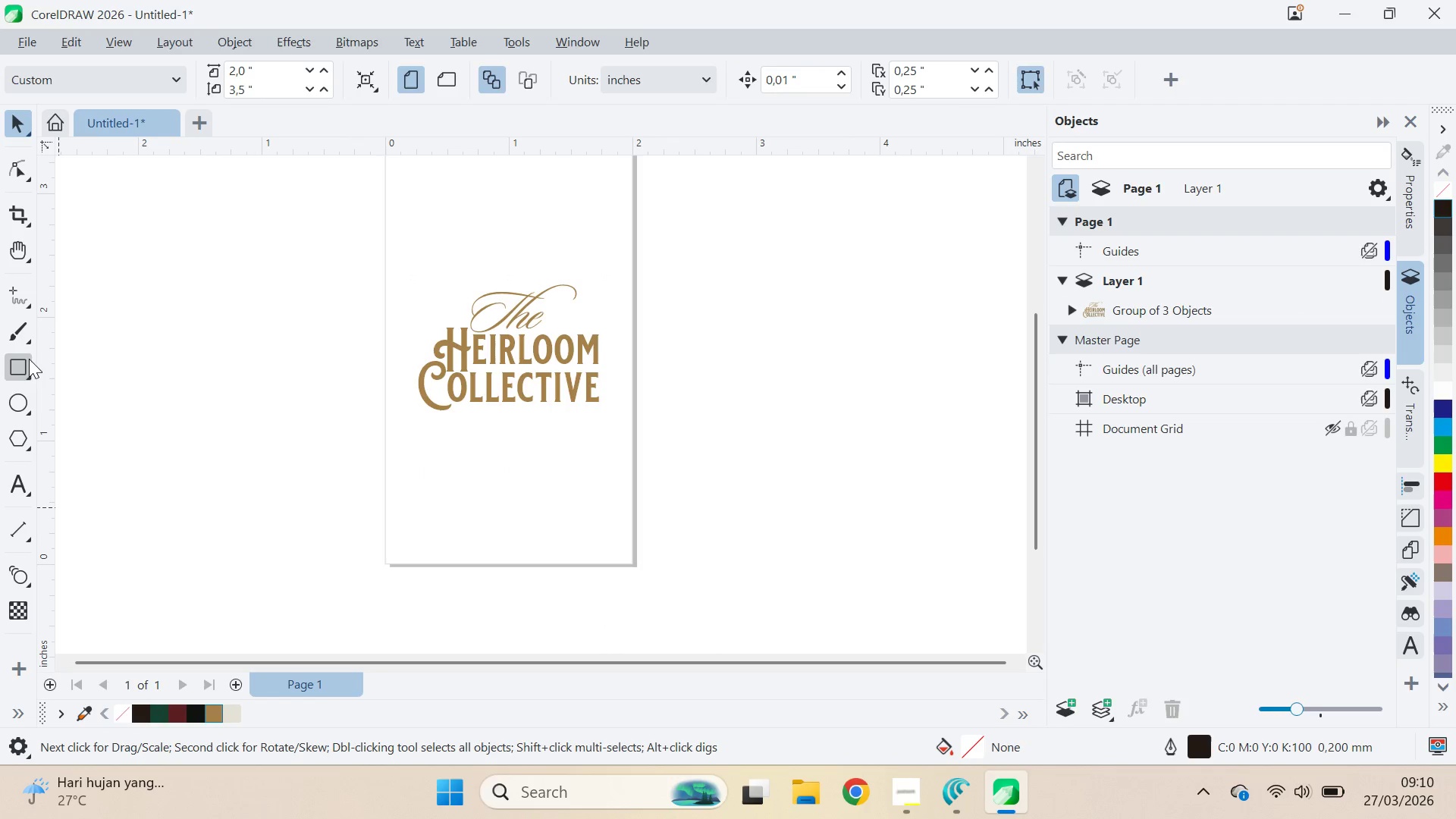 
double_click([27, 362])
 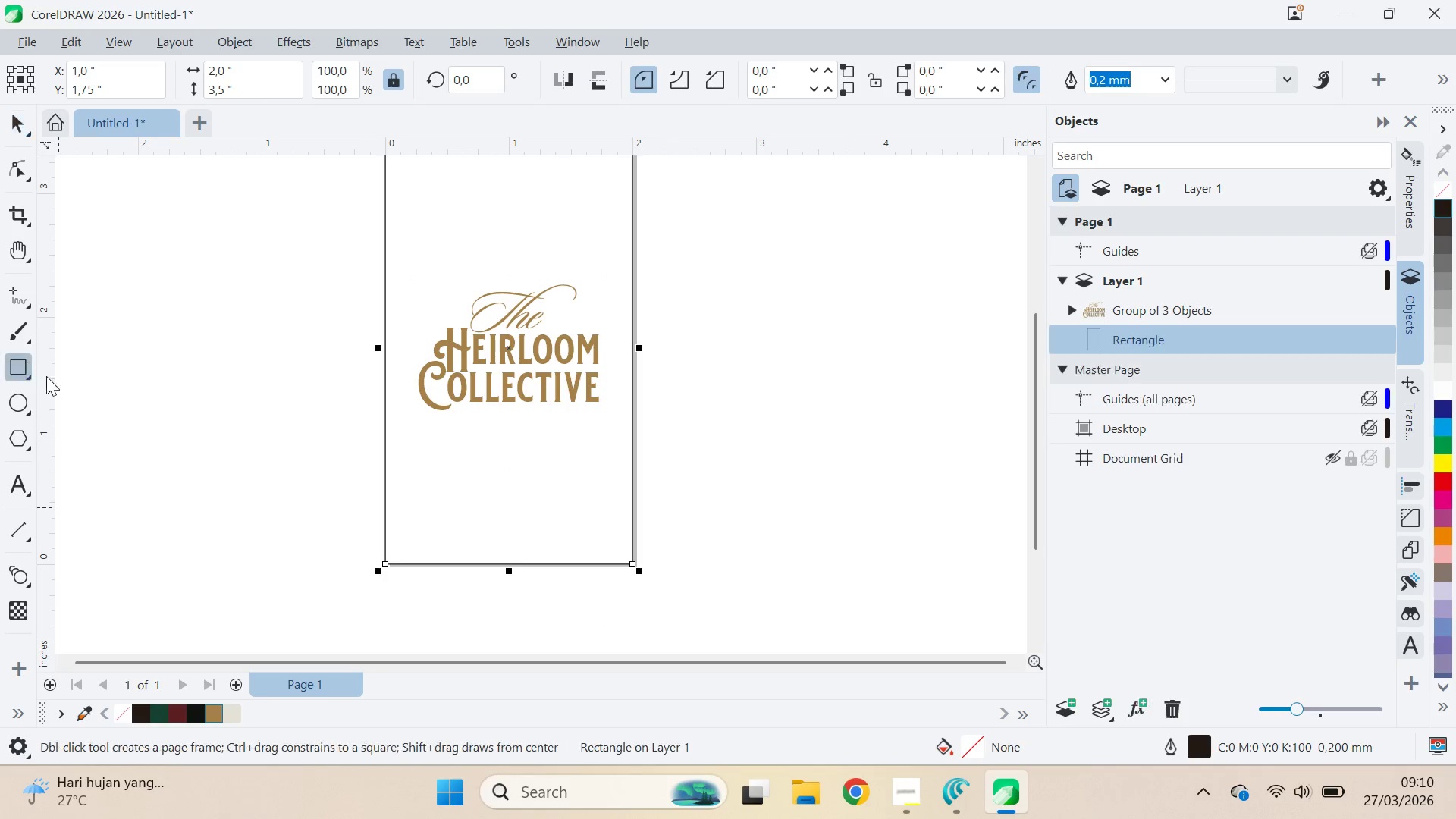 
key(V)
 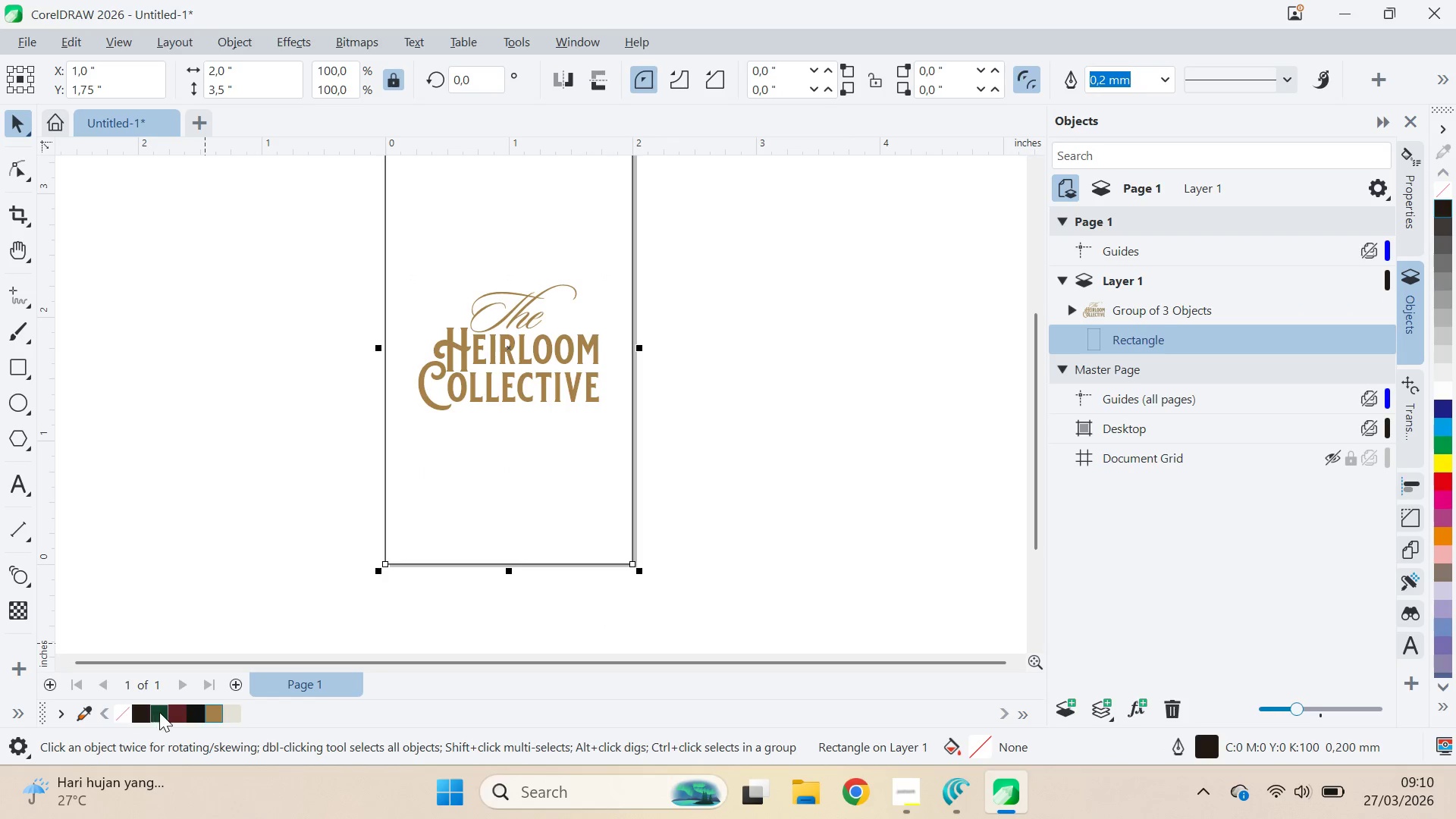 
left_click([159, 713])
 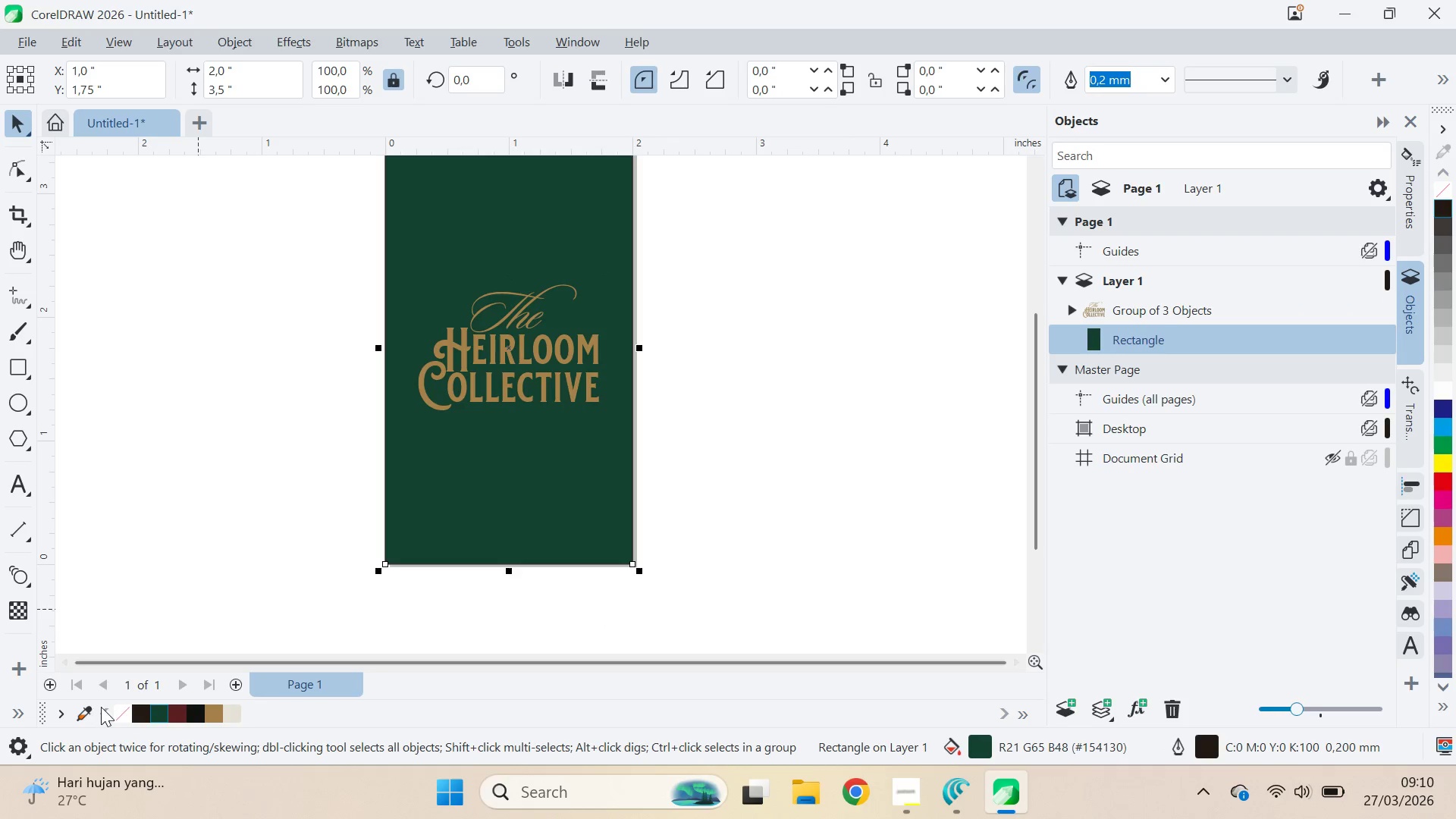 
right_click([120, 713])
 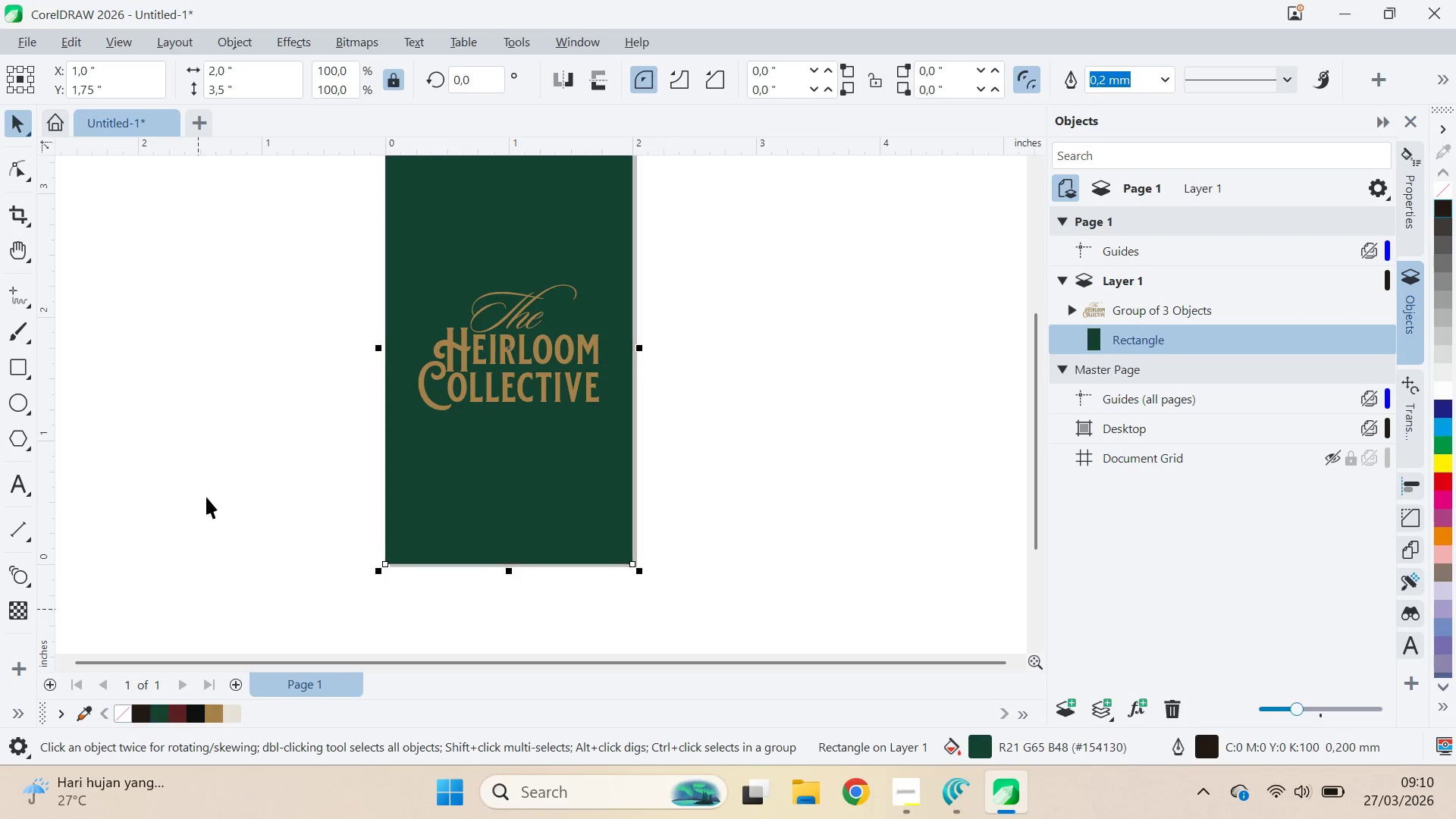 
left_click_drag(start_coordinate=[219, 449], to_coordinate=[235, 427])
 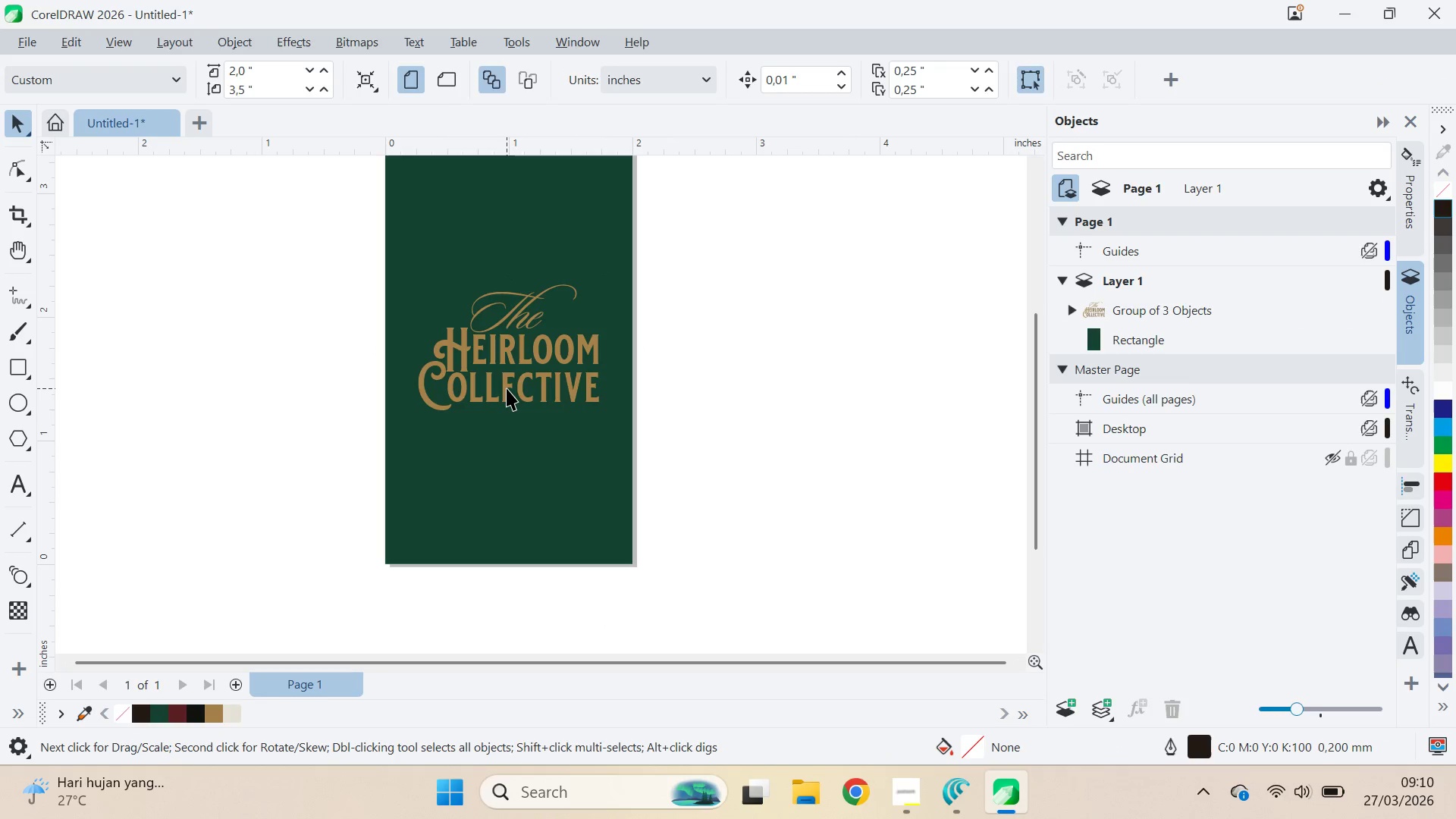 
double_click([507, 388])
 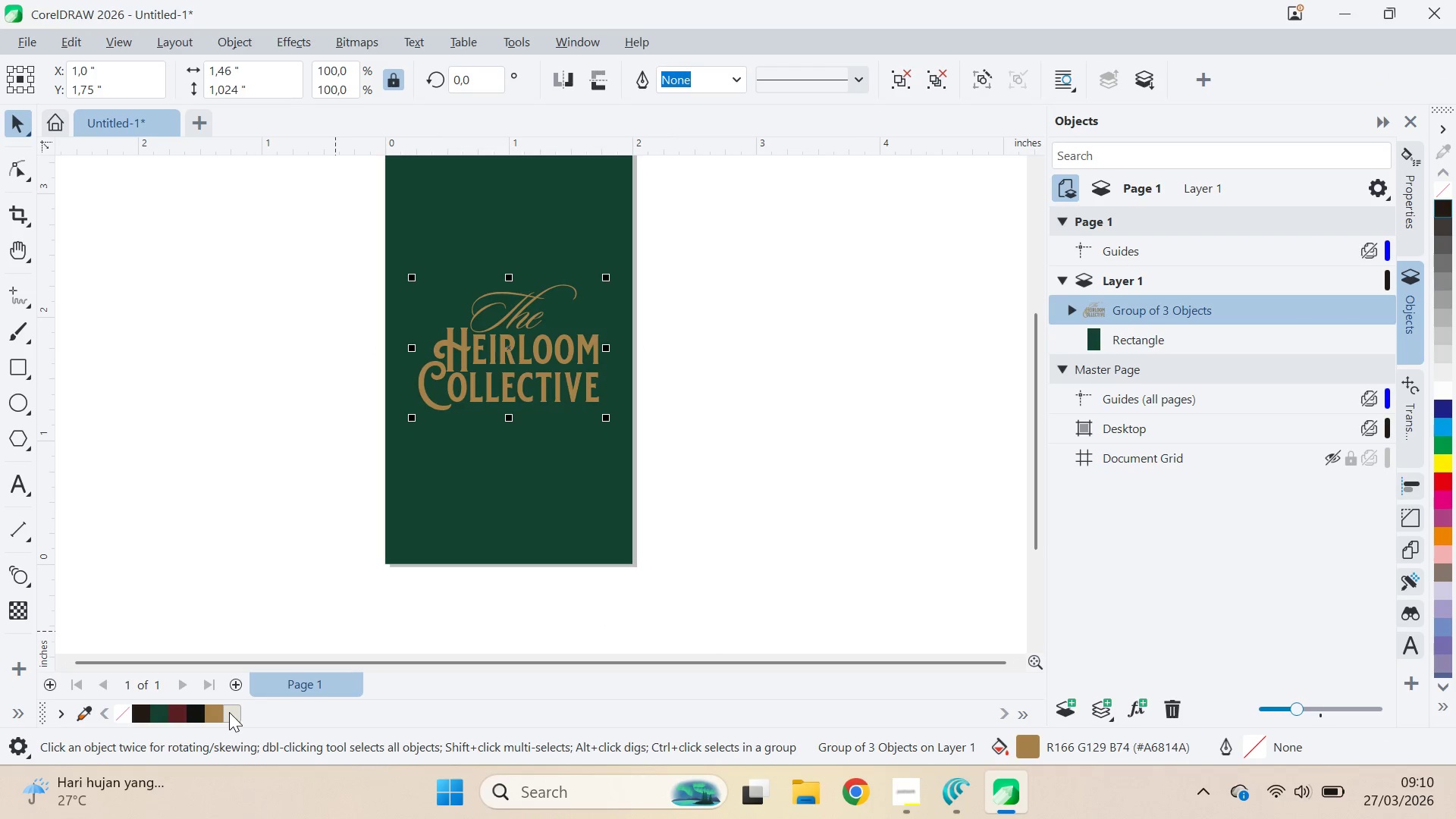 
double_click([234, 491])
 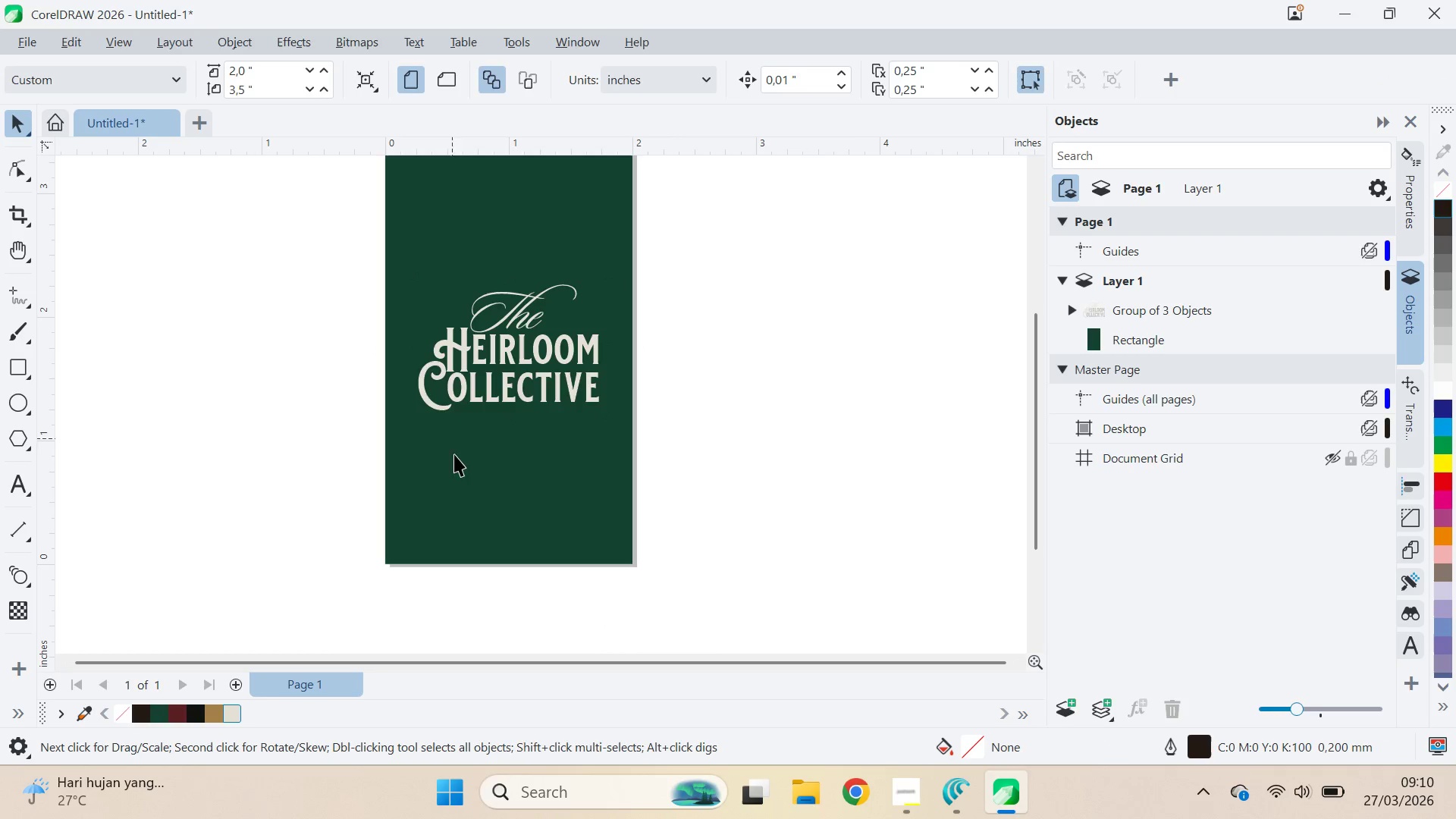 
left_click([466, 515])
 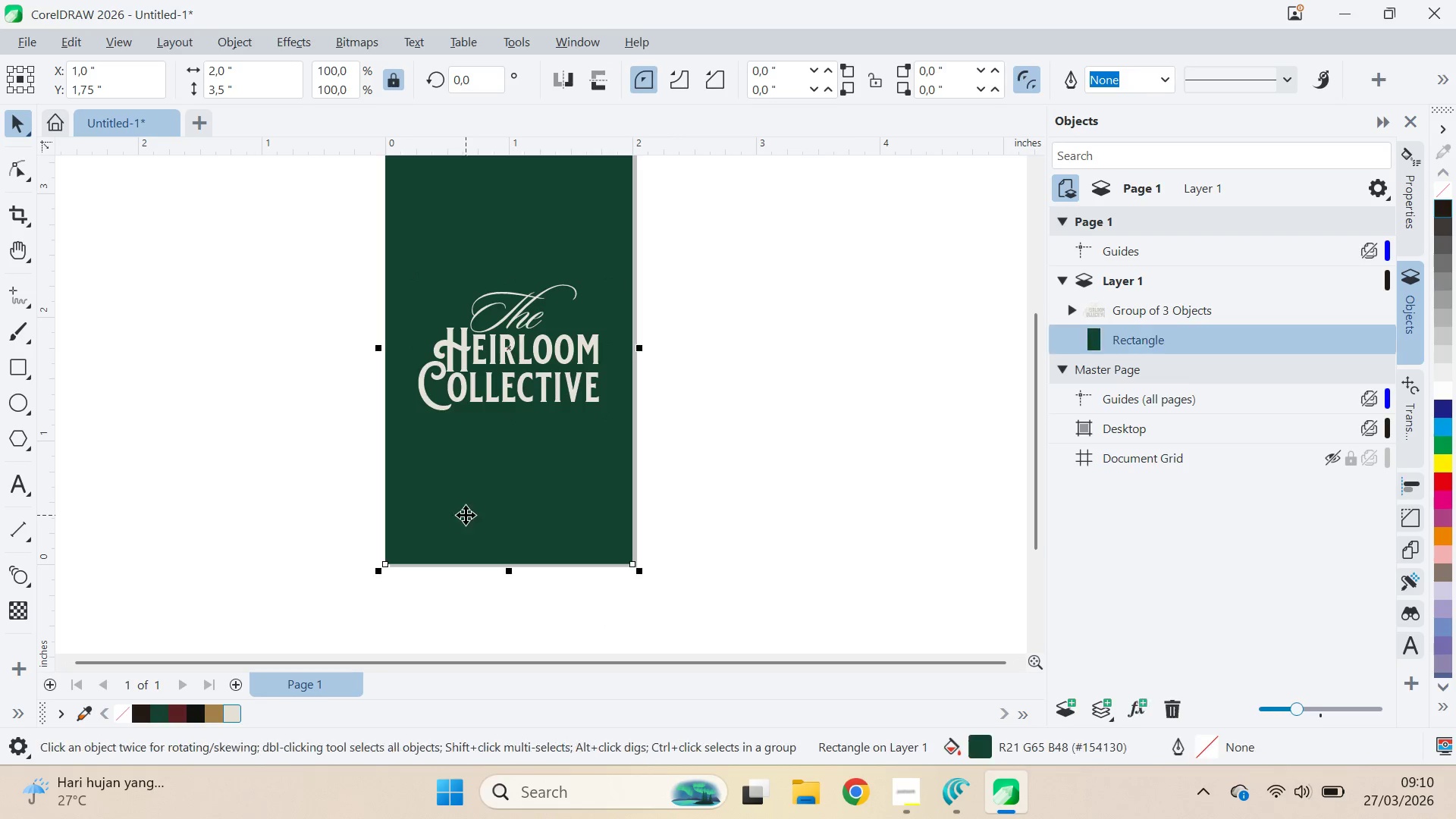 
type(qv)
 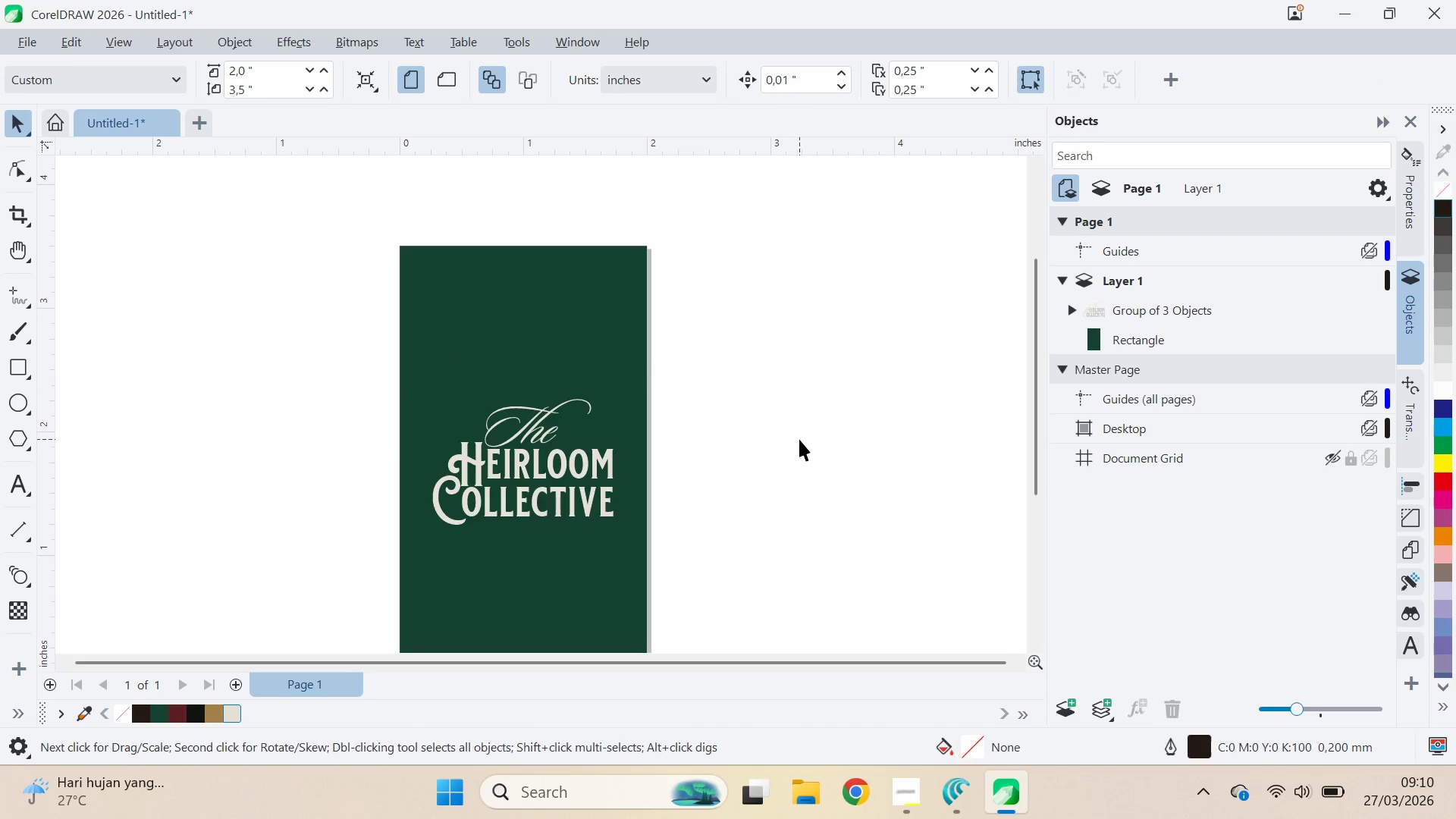 
left_click_drag(start_coordinate=[792, 325], to_coordinate=[806, 440])
 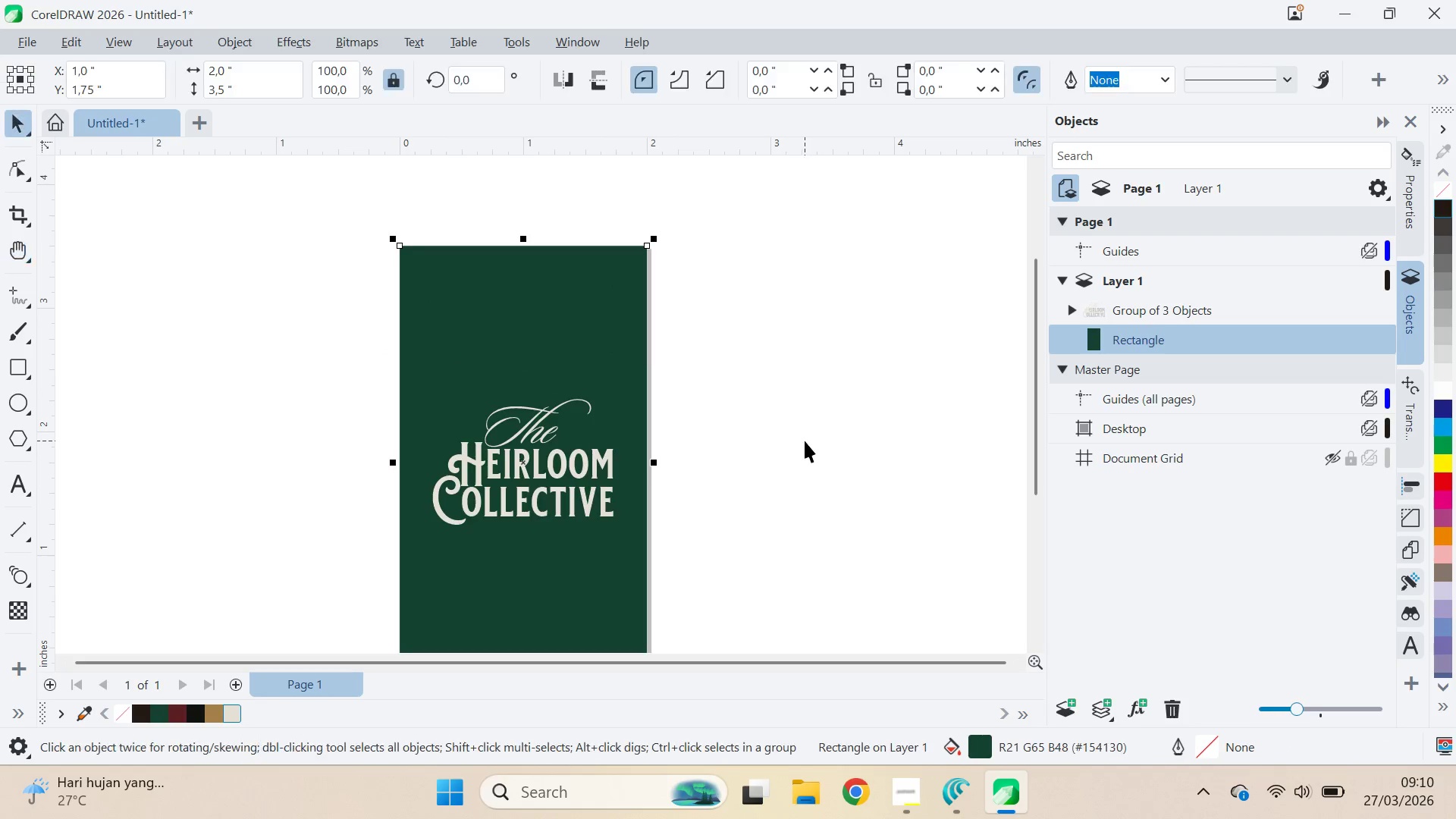 
left_click([805, 441])
 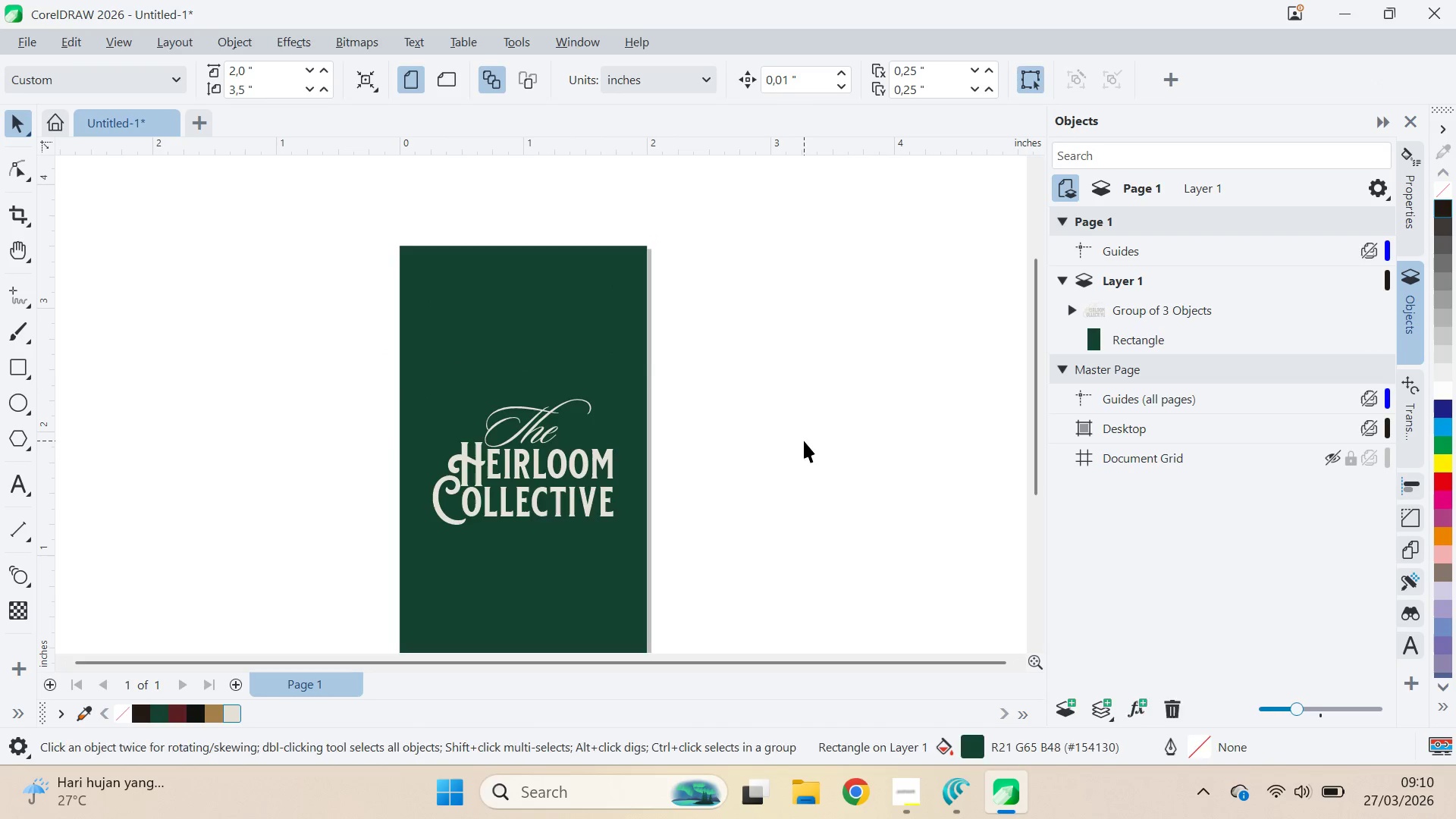 
key(Alt+Tab)
 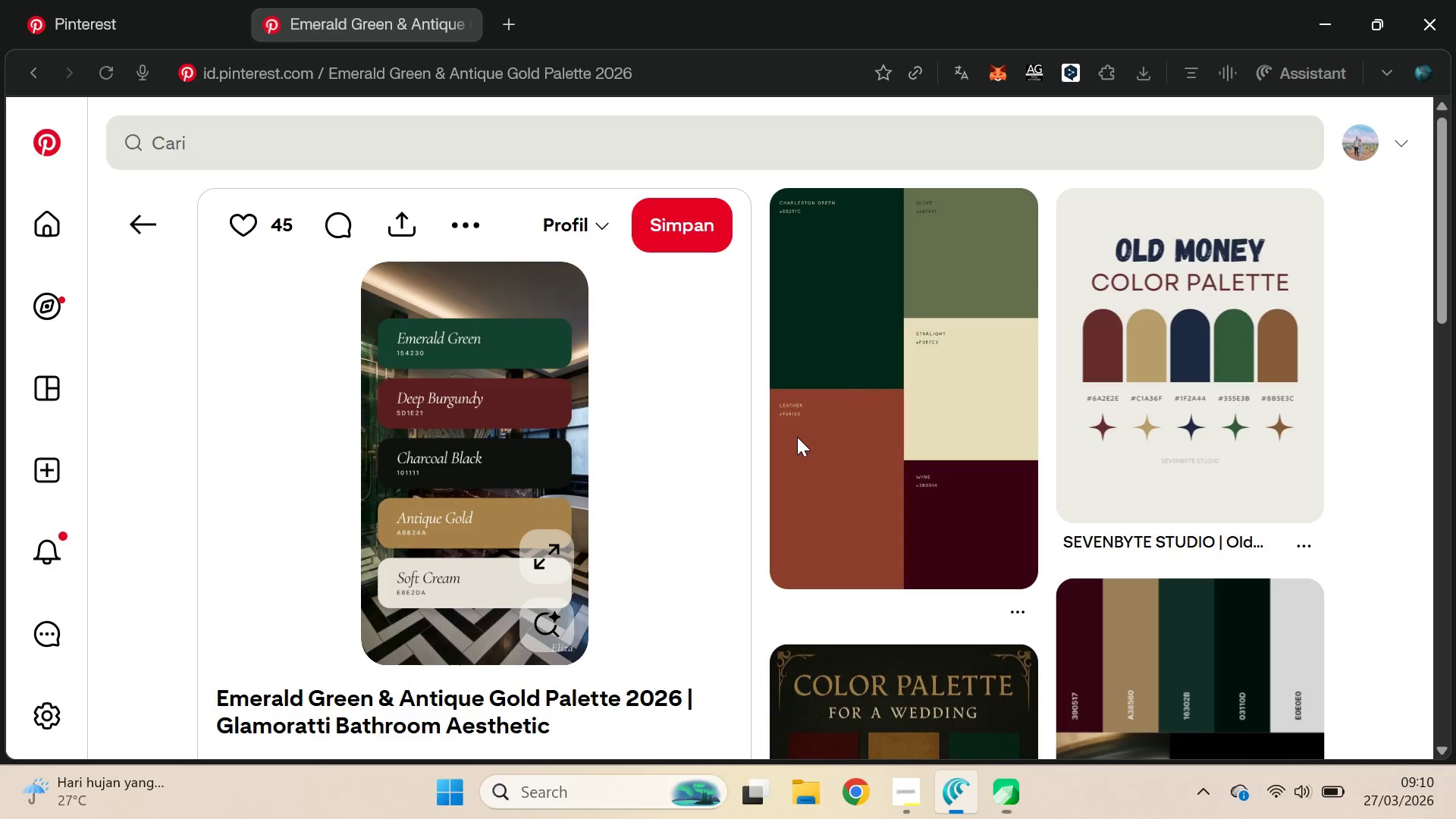 
left_click([107, 0])
 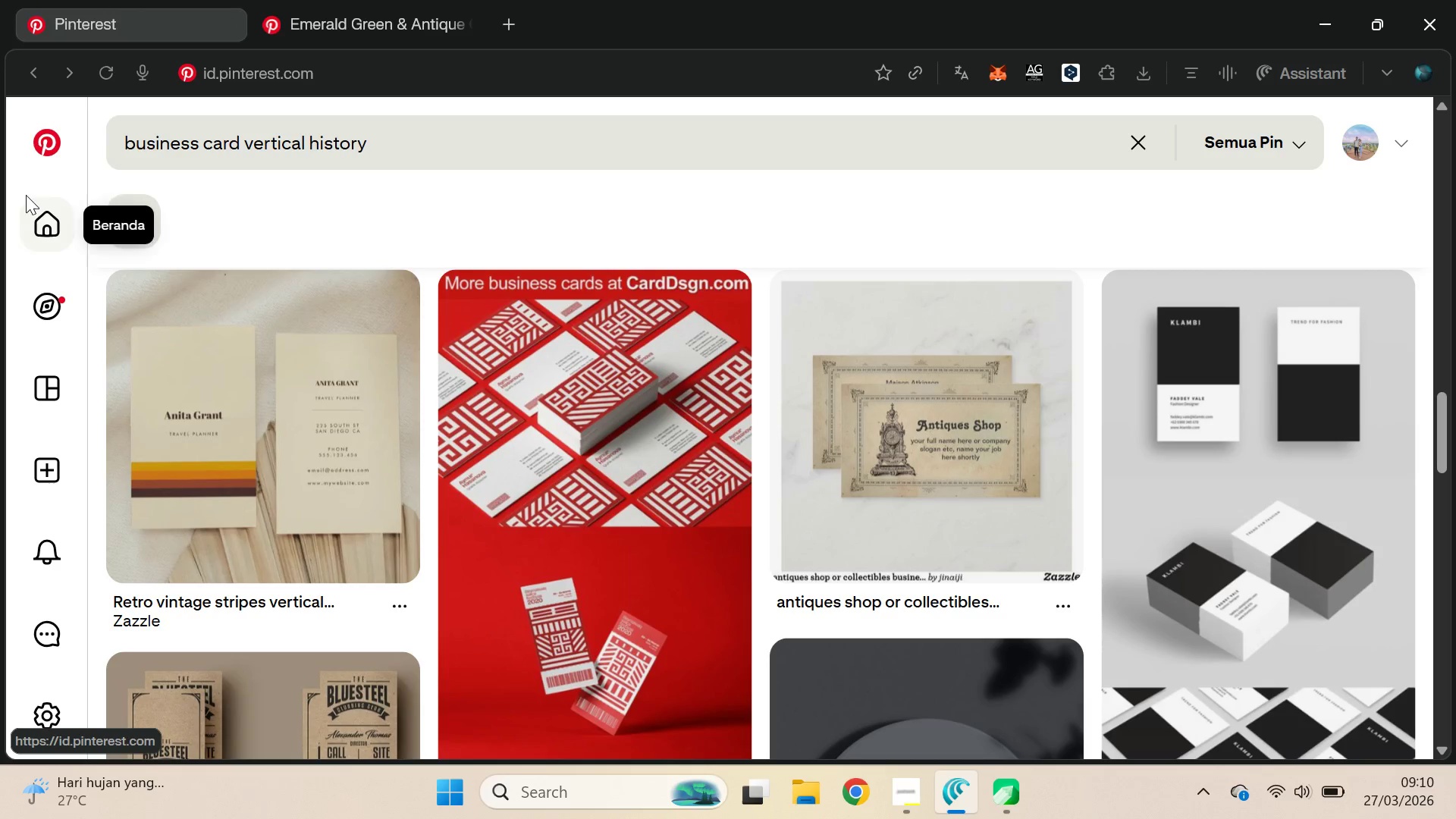 
left_click([27, 77])
 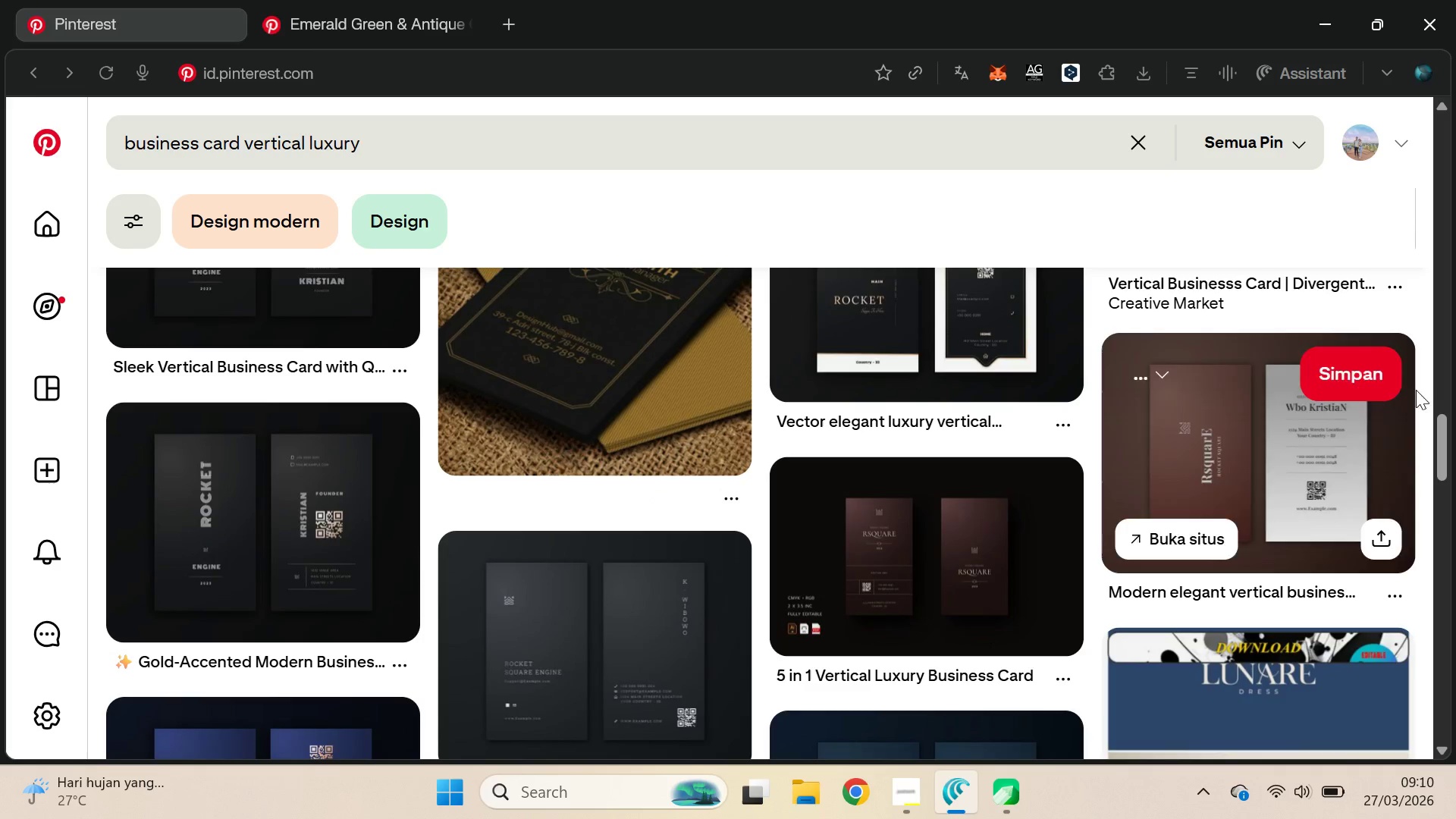 
left_click_drag(start_coordinate=[1448, 431], to_coordinate=[1452, 335])
 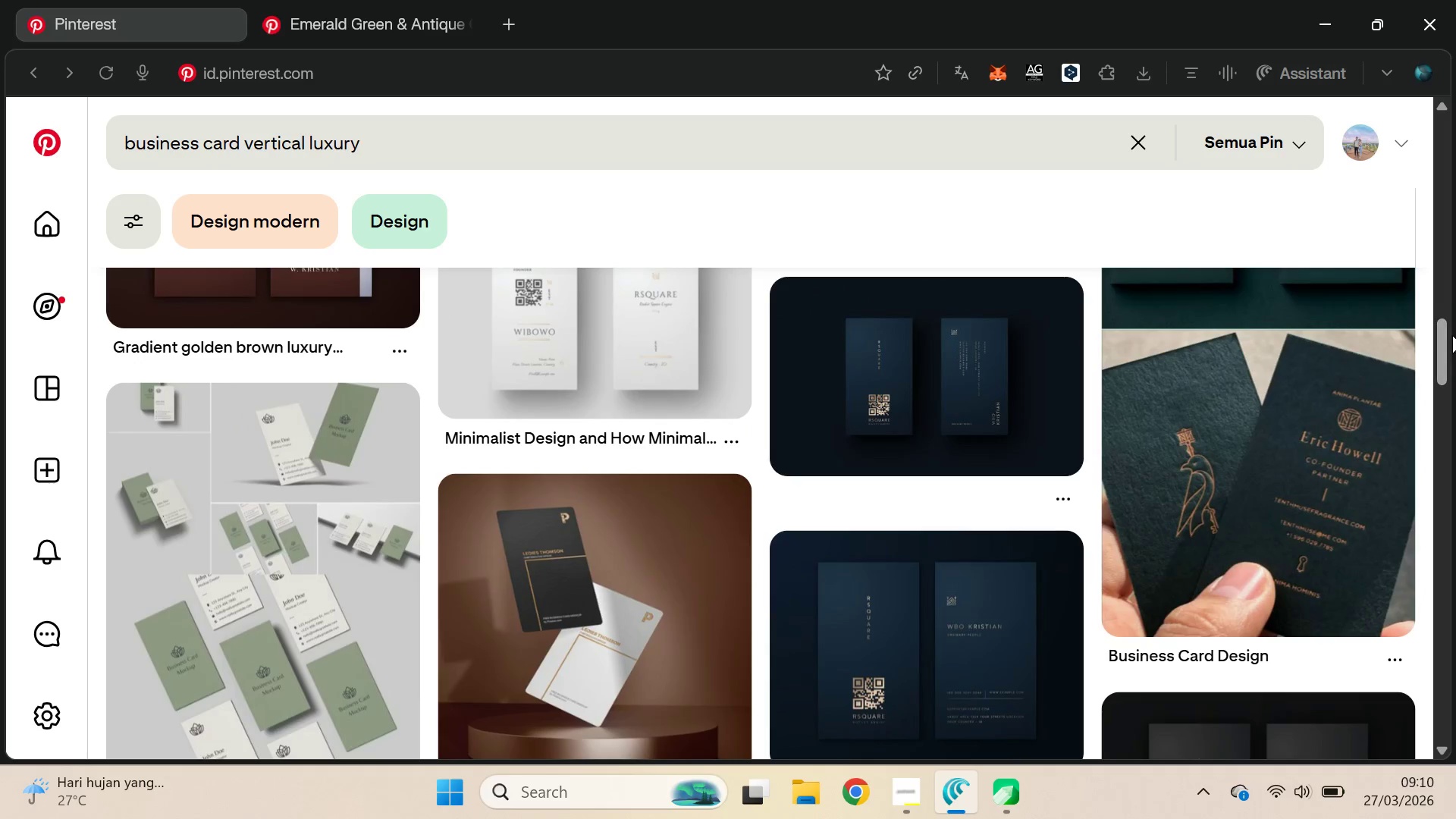 
left_click([1452, 335])
 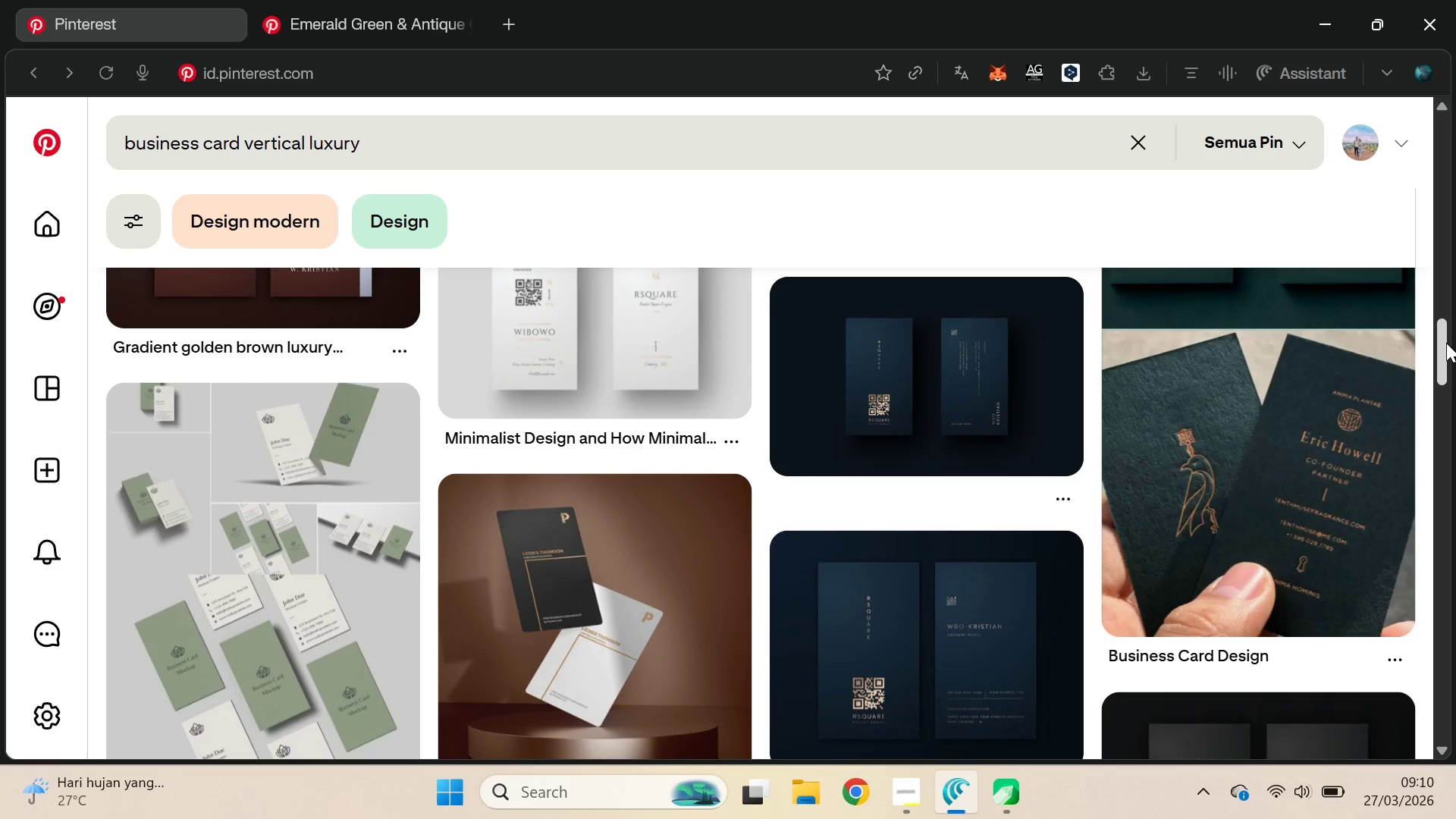 
left_click_drag(start_coordinate=[1446, 343], to_coordinate=[1454, 340])
 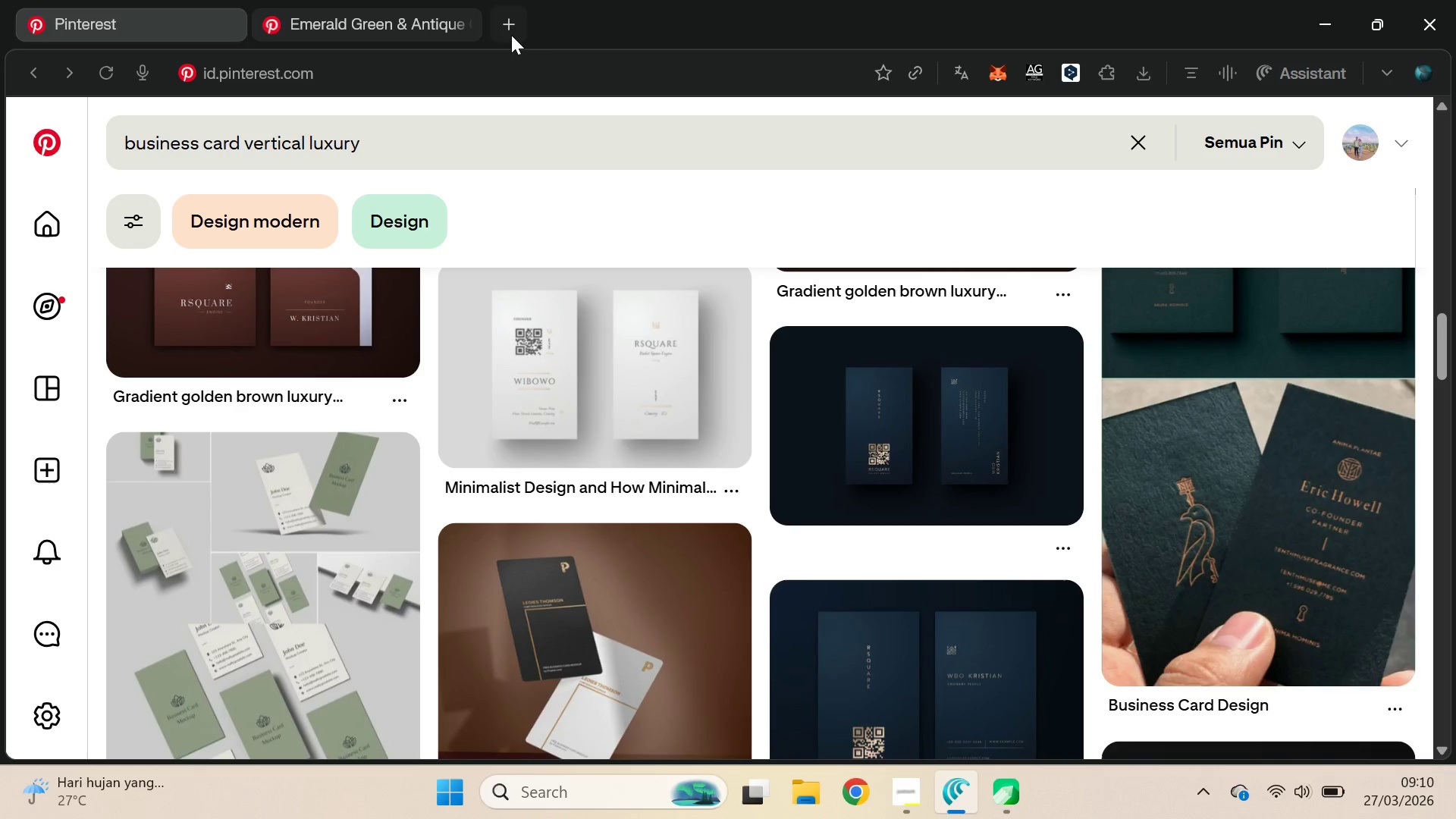 
left_click([511, 35])
 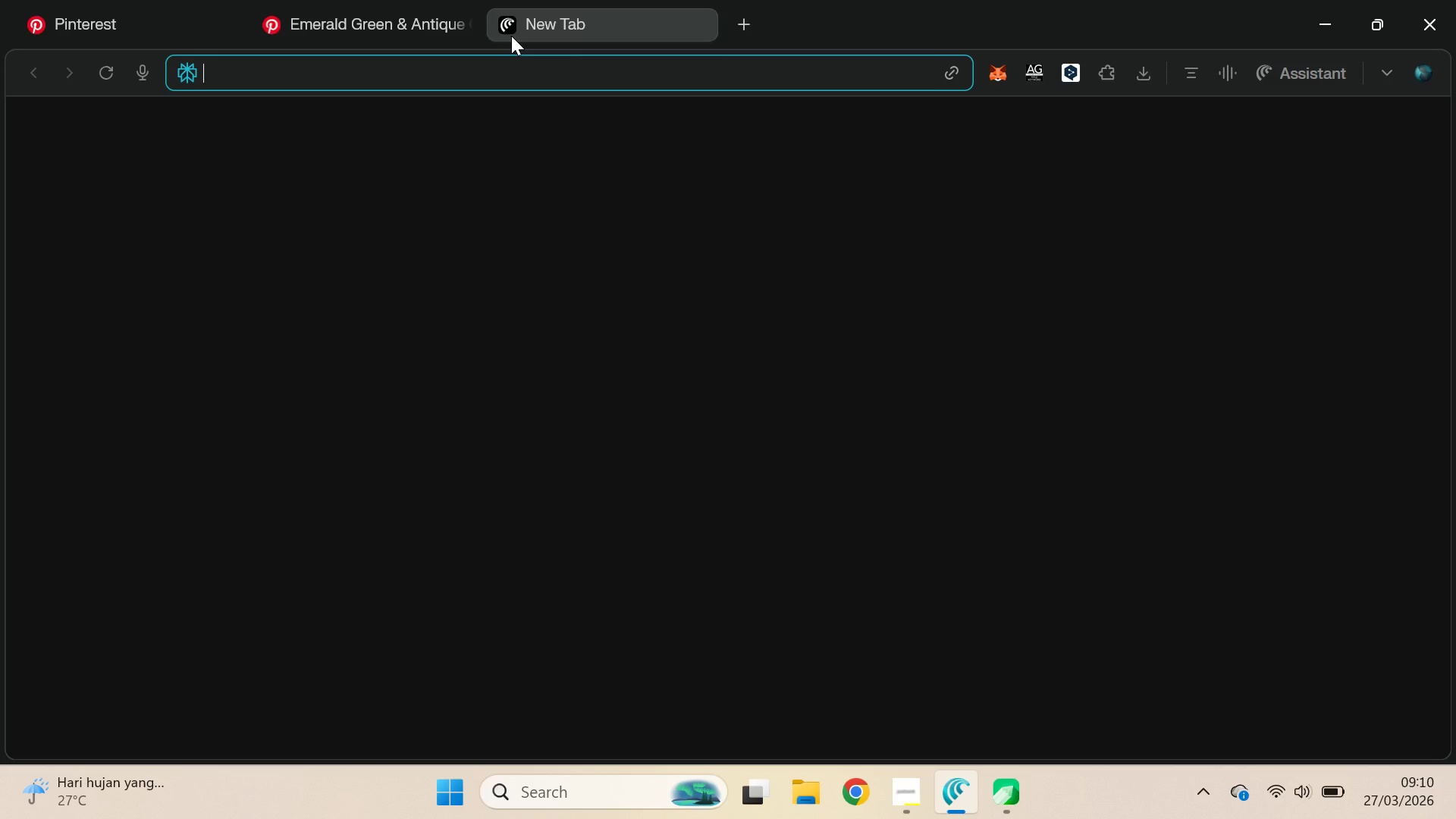 
type(fin)
key(Backspace)
key(Backspace)
type(re)
 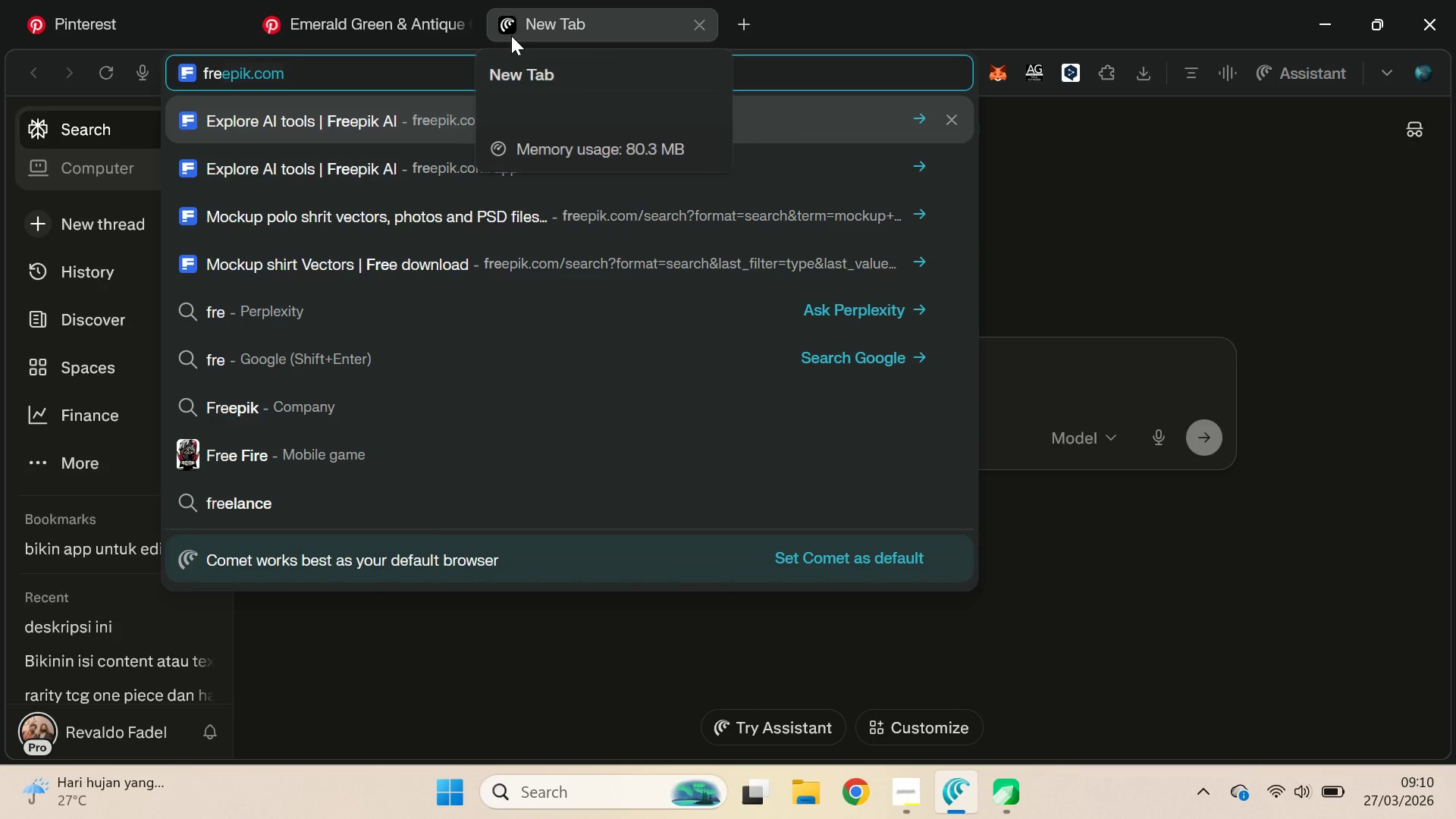 
key(Enter)
 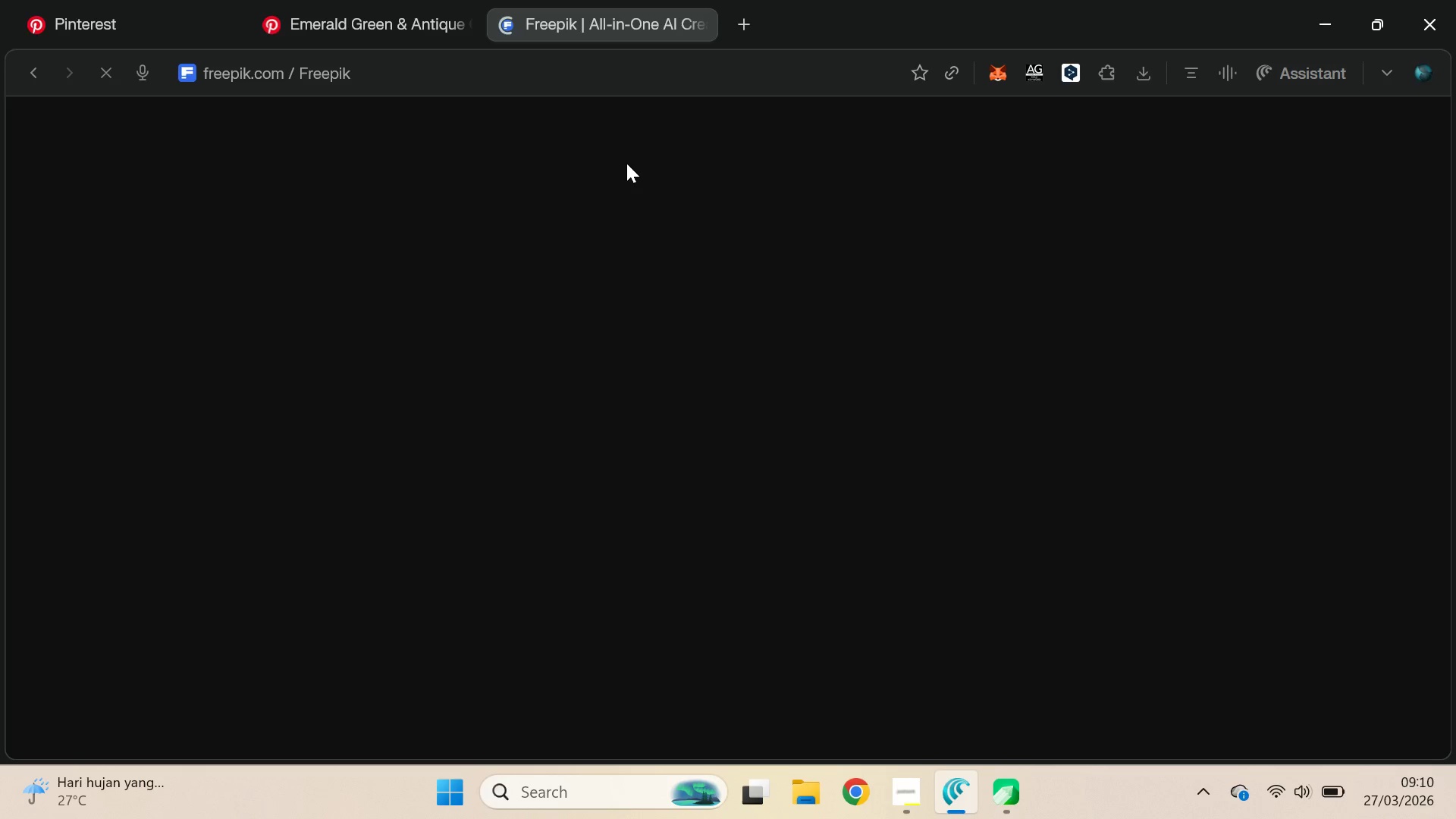 
left_click([624, 138])
 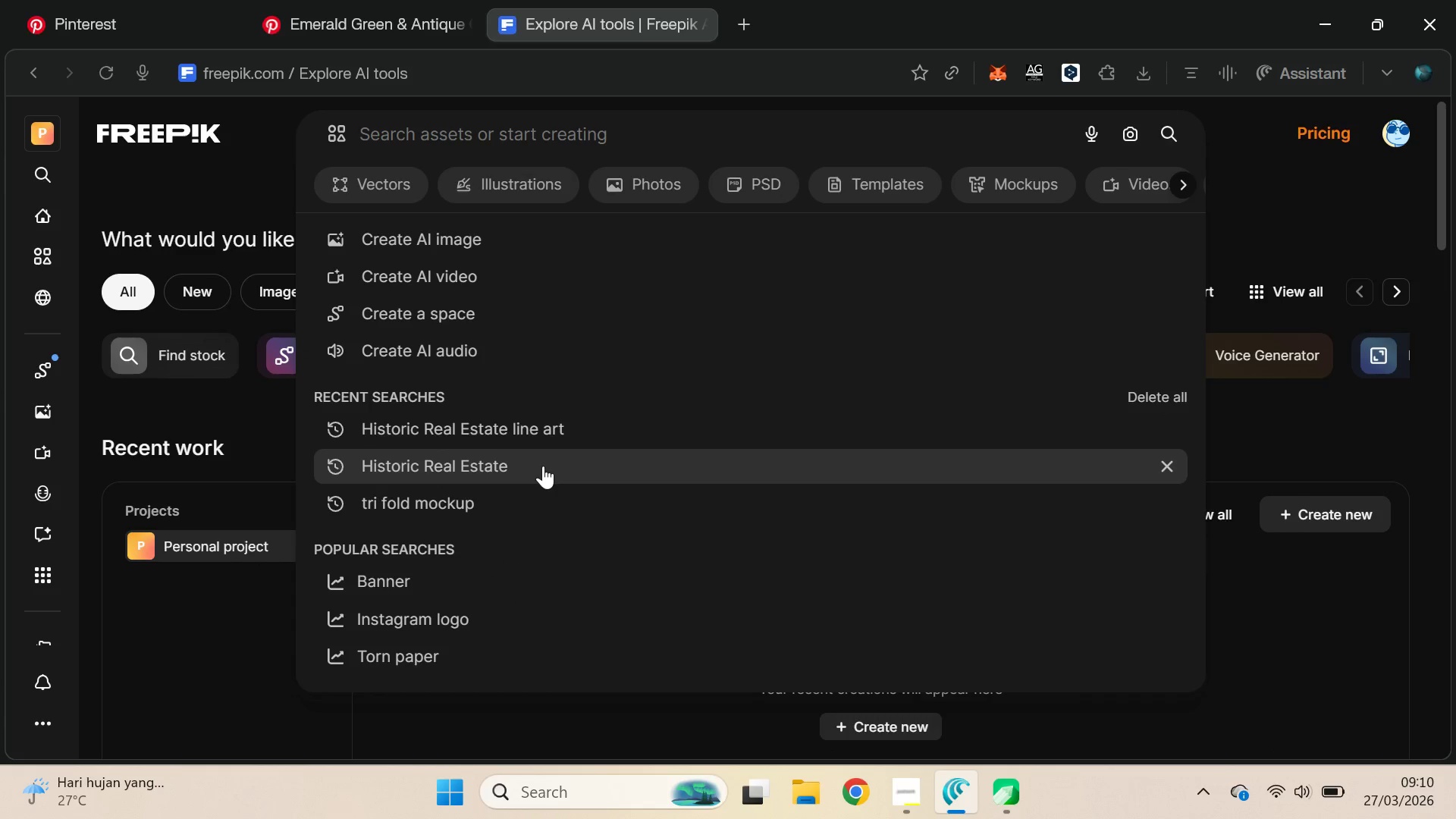 
left_click([543, 466])
 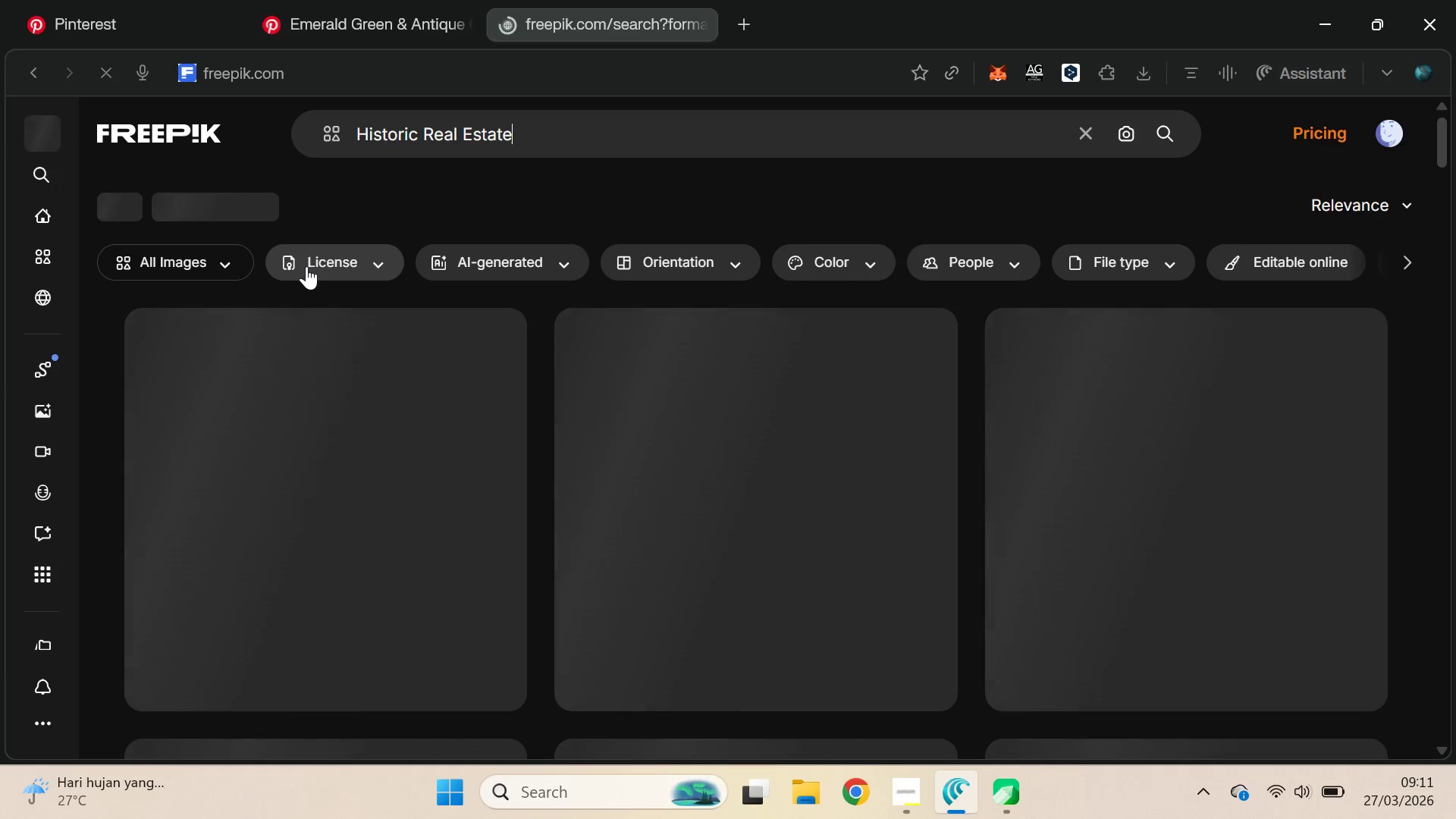 
mouse_move([322, 306])
 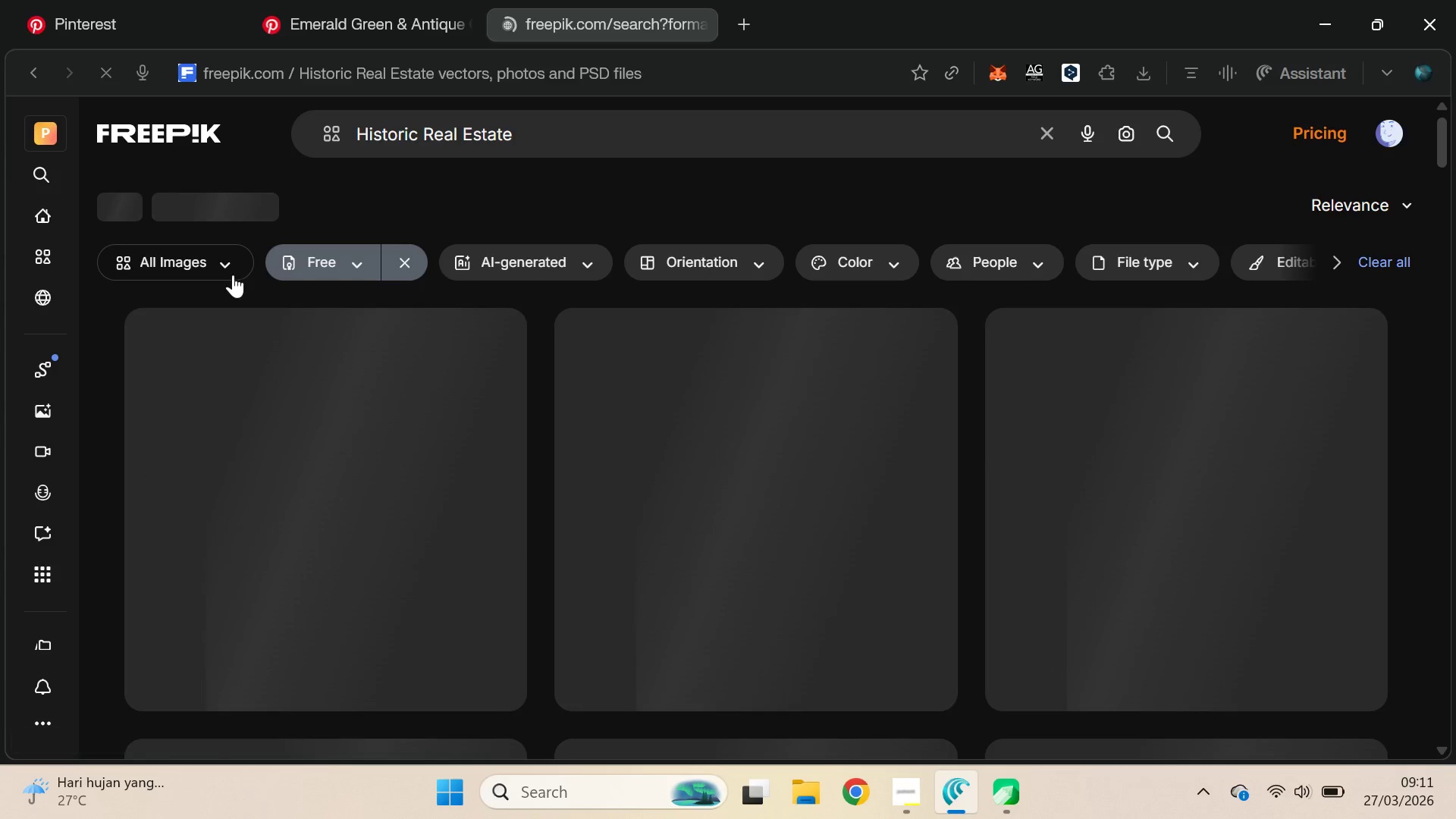 
left_click([233, 275])
 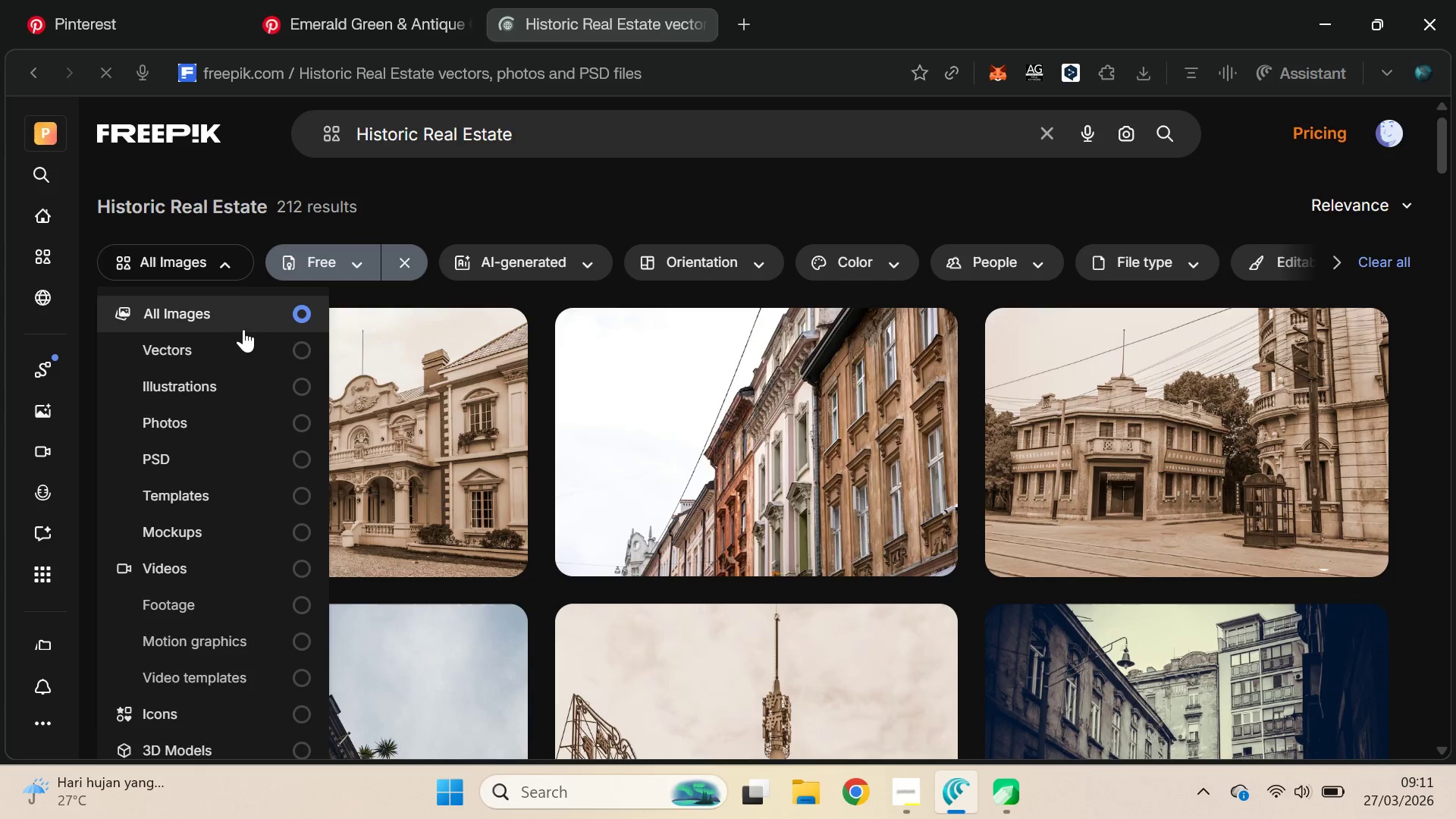 
left_click([249, 346])
 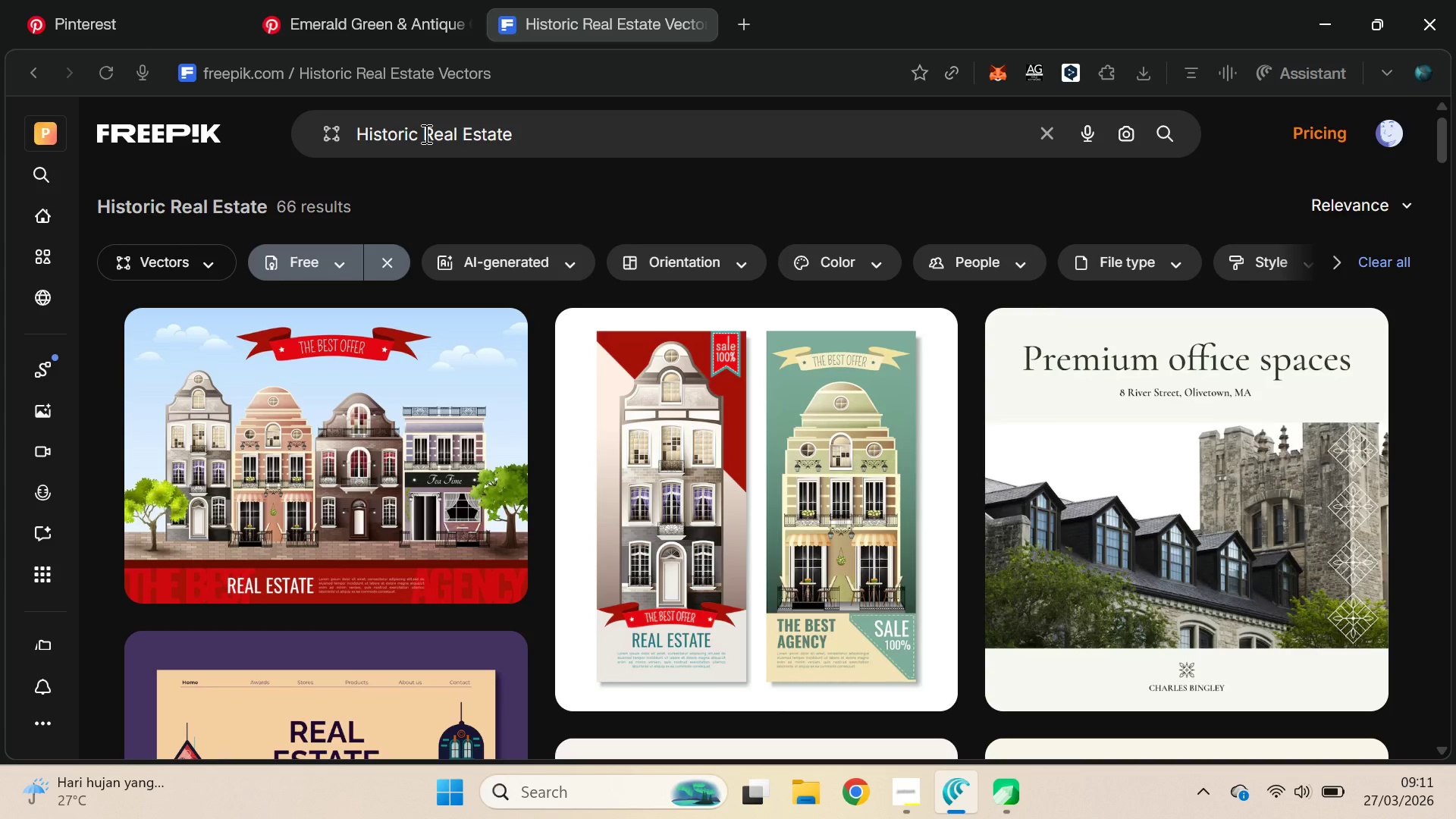 
wait(5.06)
 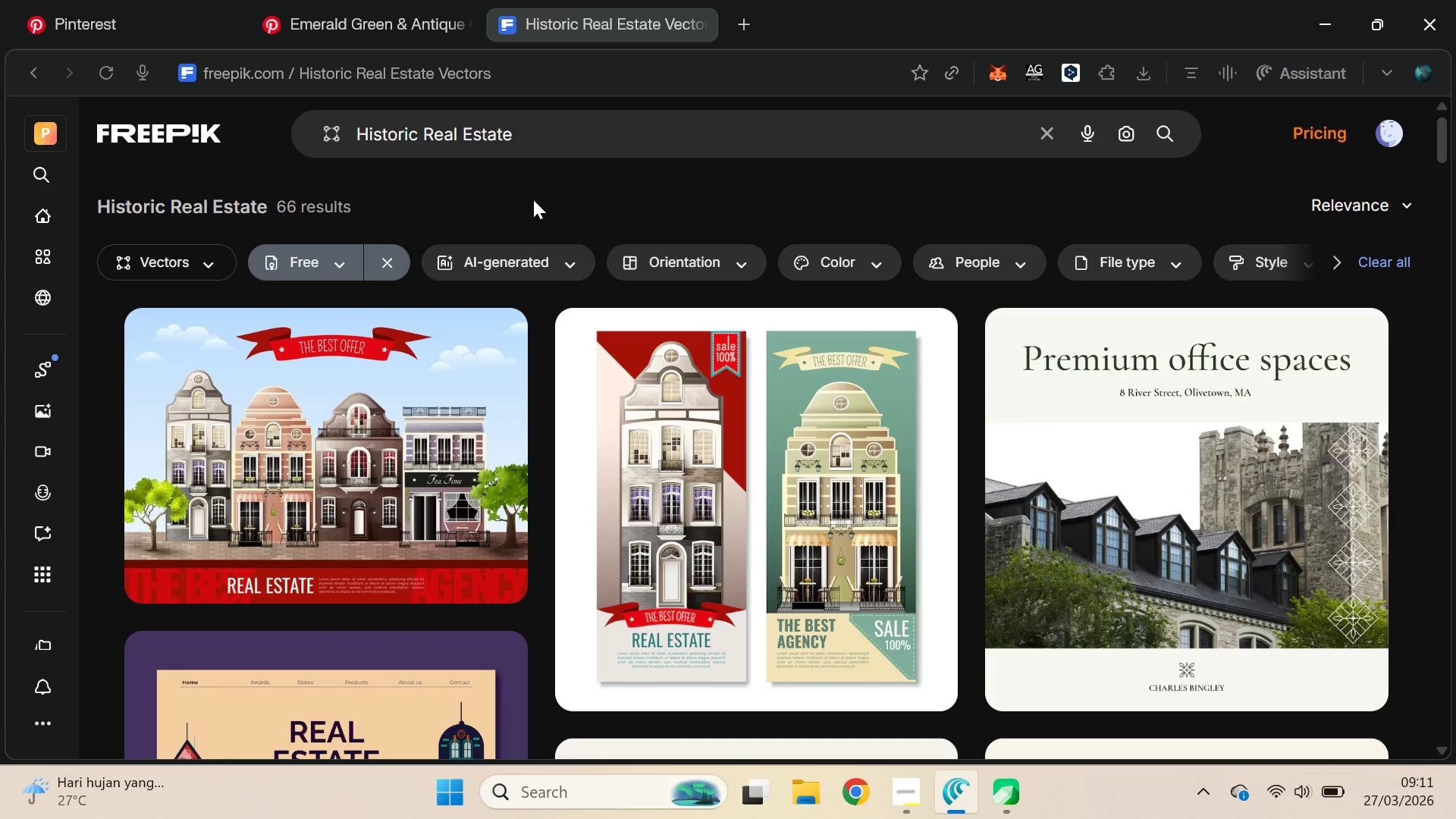 
left_click_drag(start_coordinate=[424, 133], to_coordinate=[536, 124])
 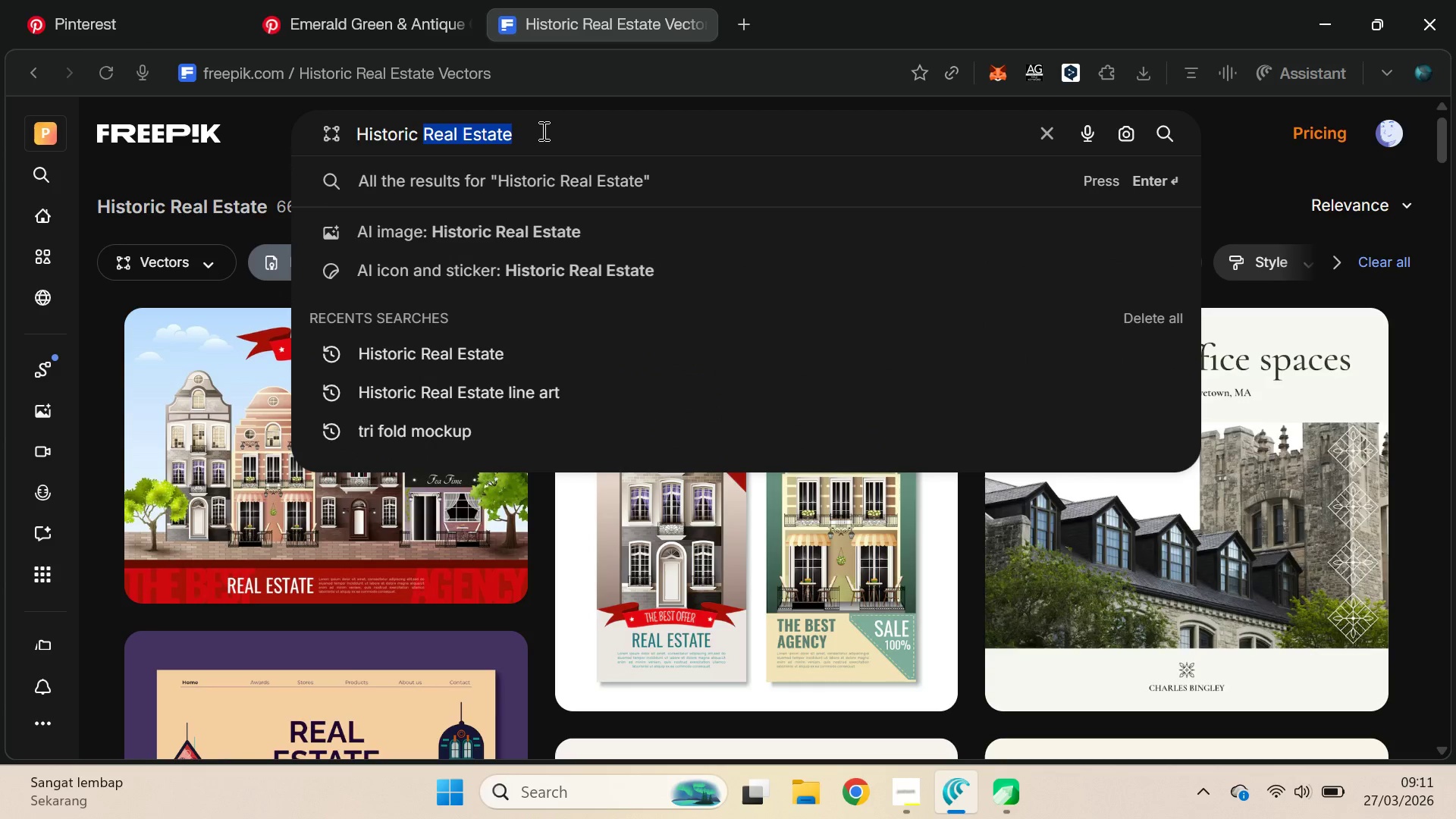 
type(globe)
 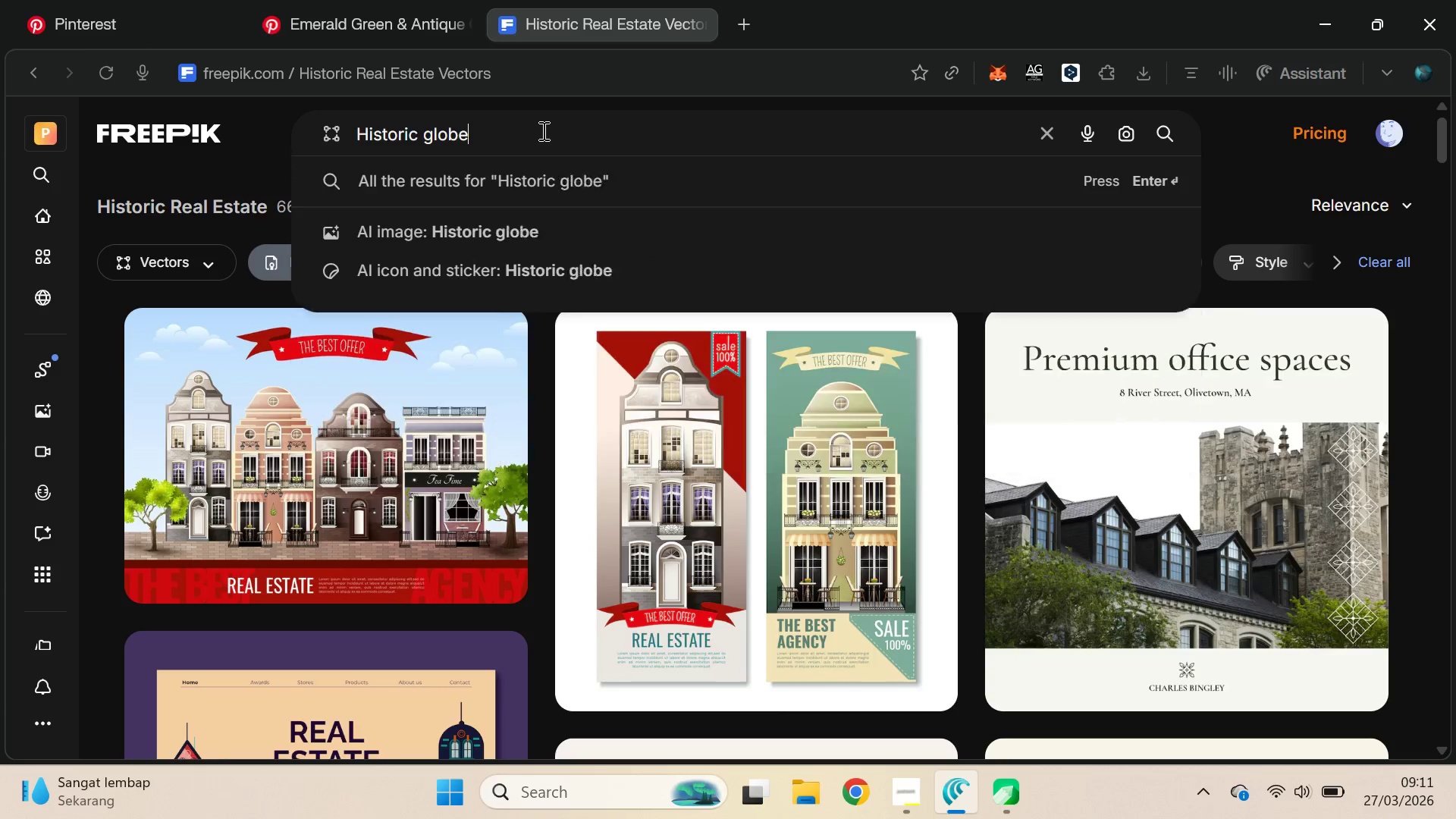 
key(Enter)
 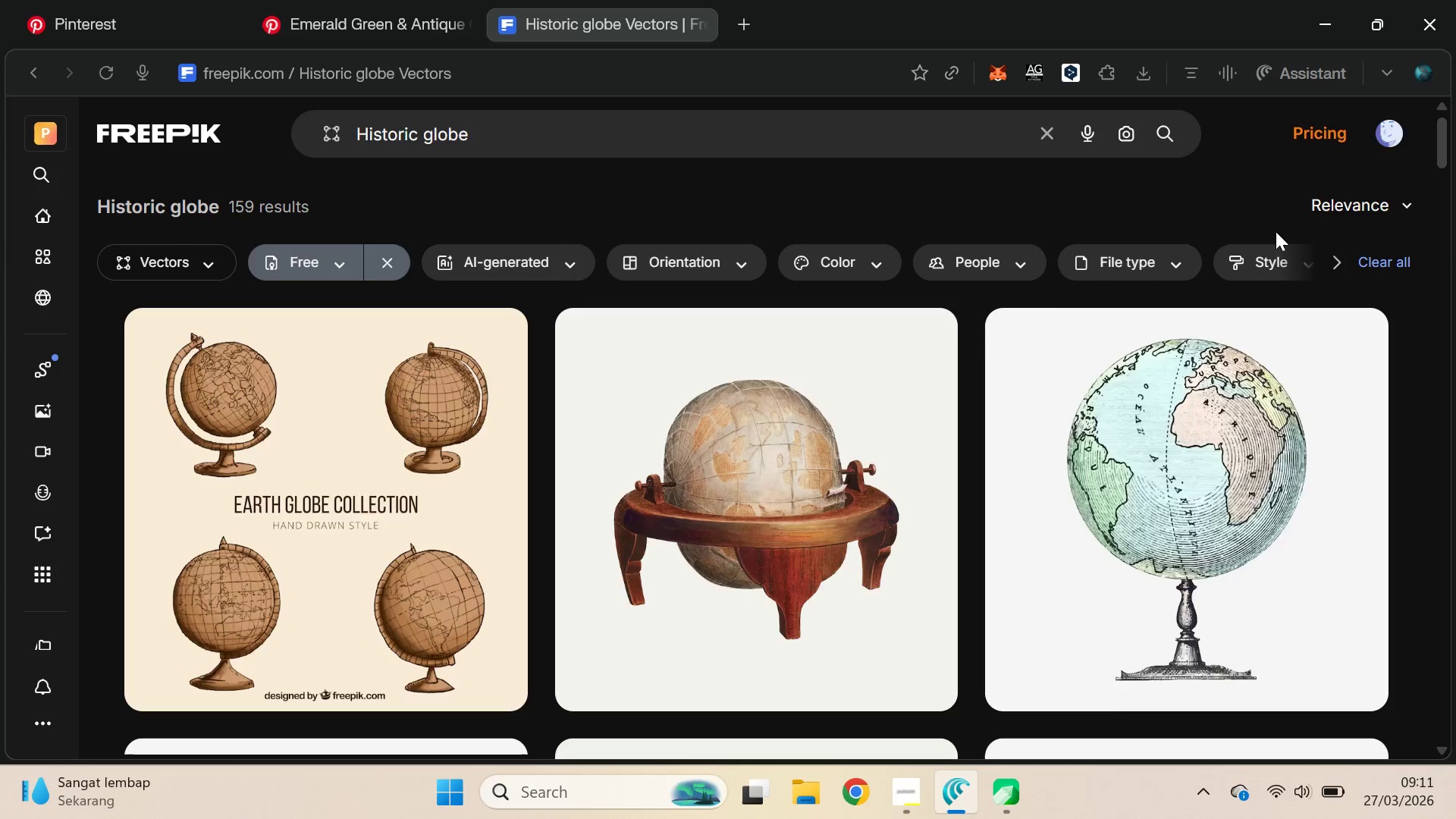 
left_click_drag(start_coordinate=[1448, 141], to_coordinate=[1452, 480])
 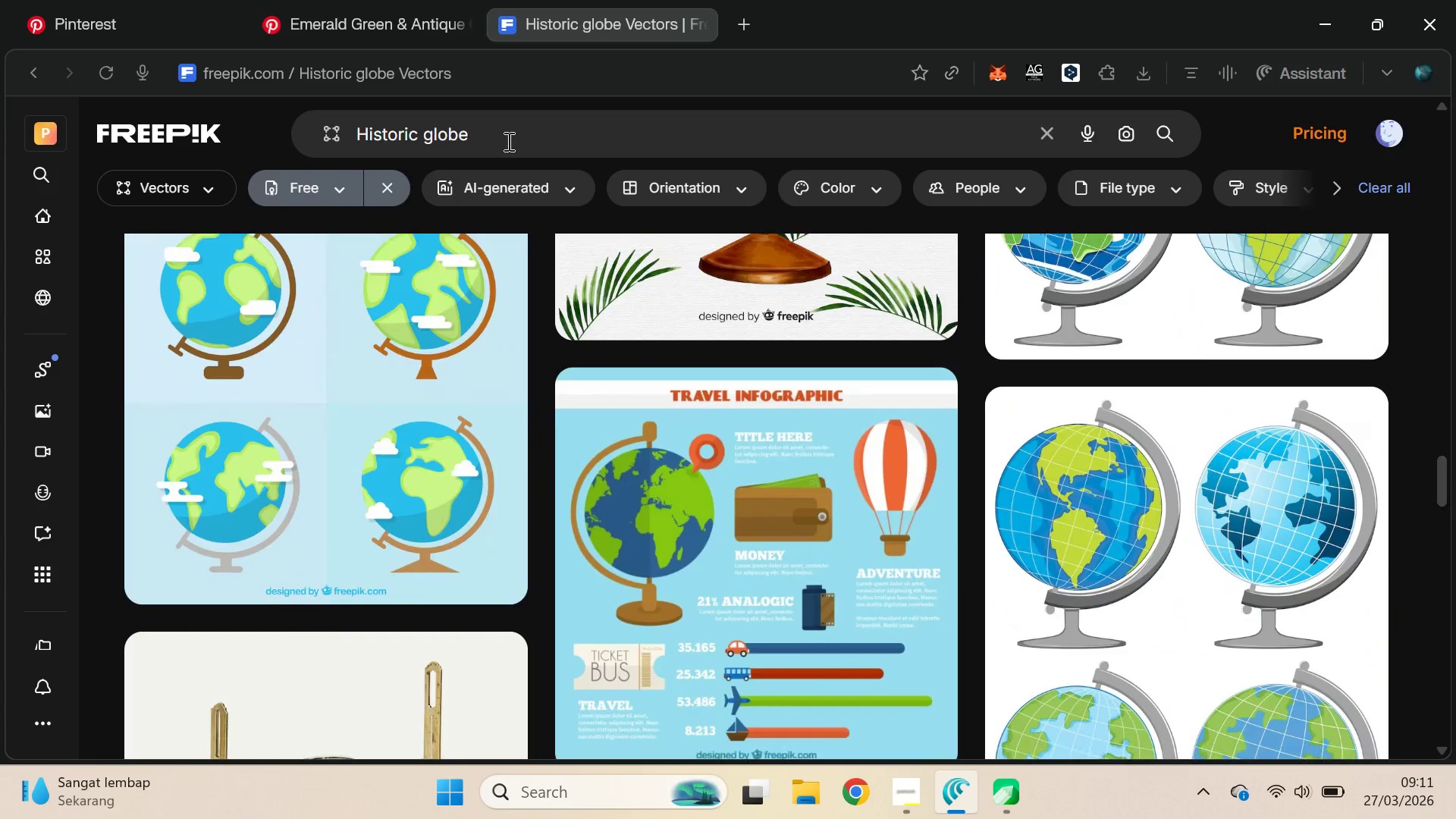 
double_click([507, 141])
 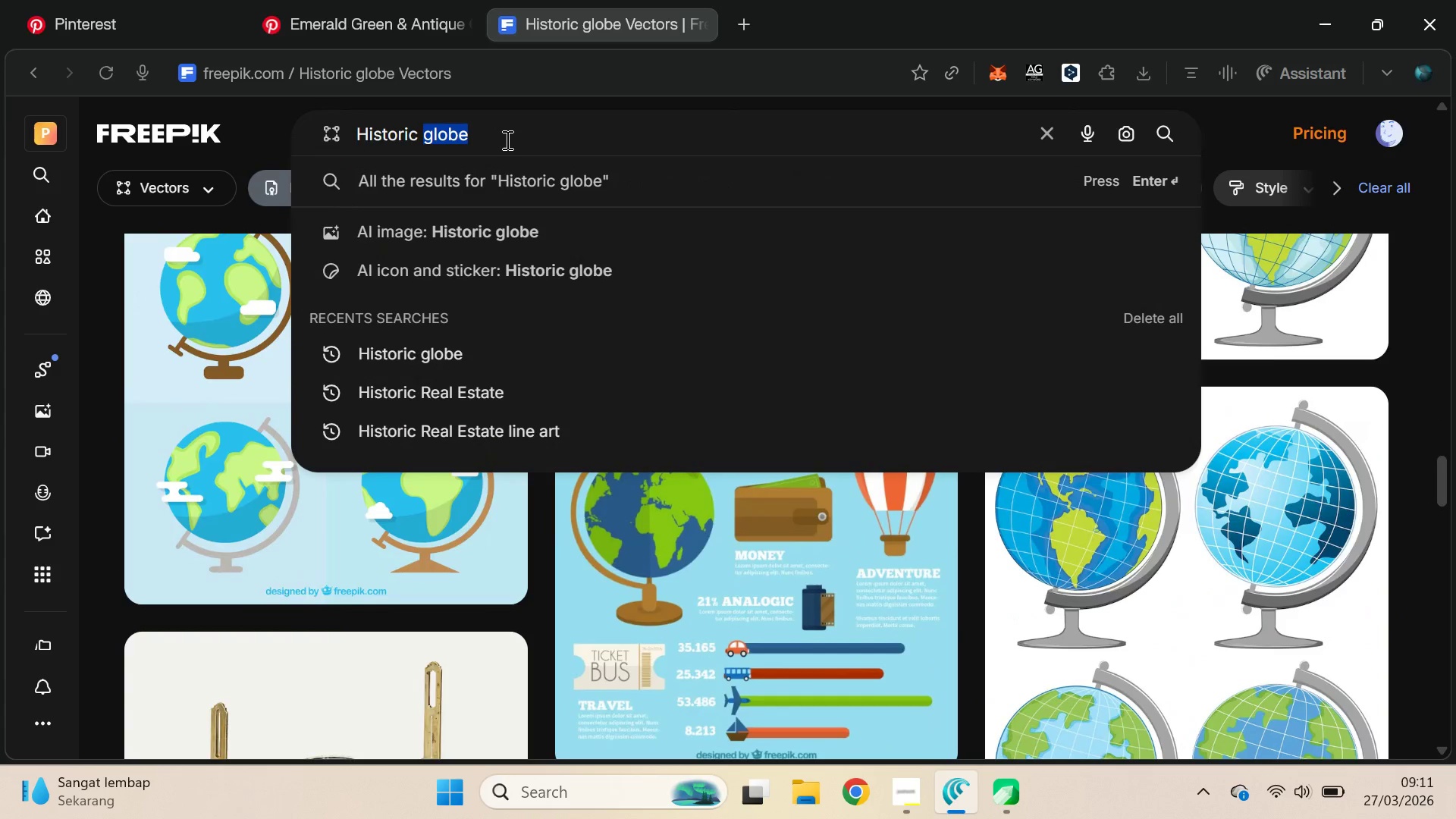 
type(librabr)
key(Backspace)
key(Backspace)
type(ry)
 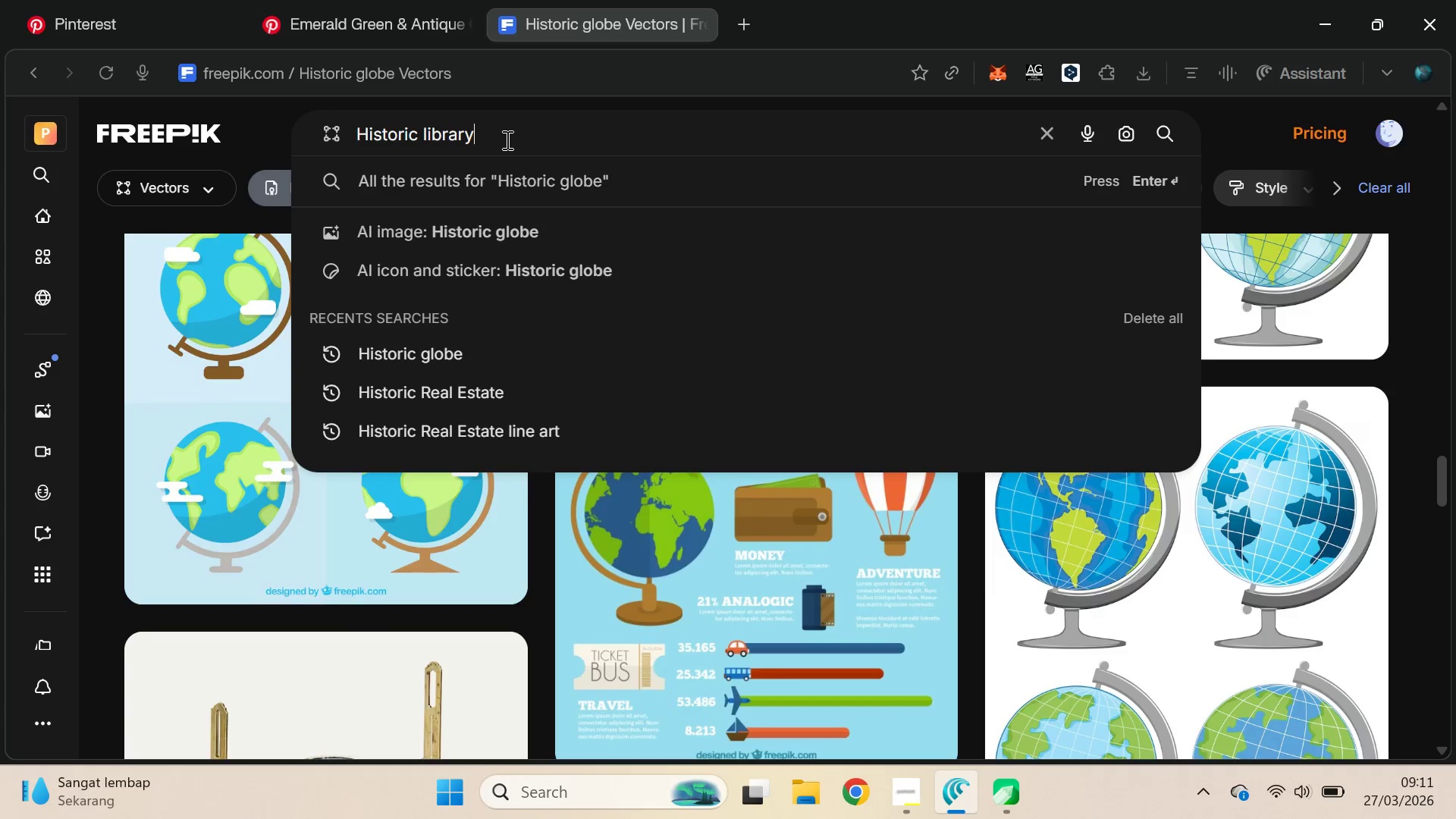 
key(Enter)
 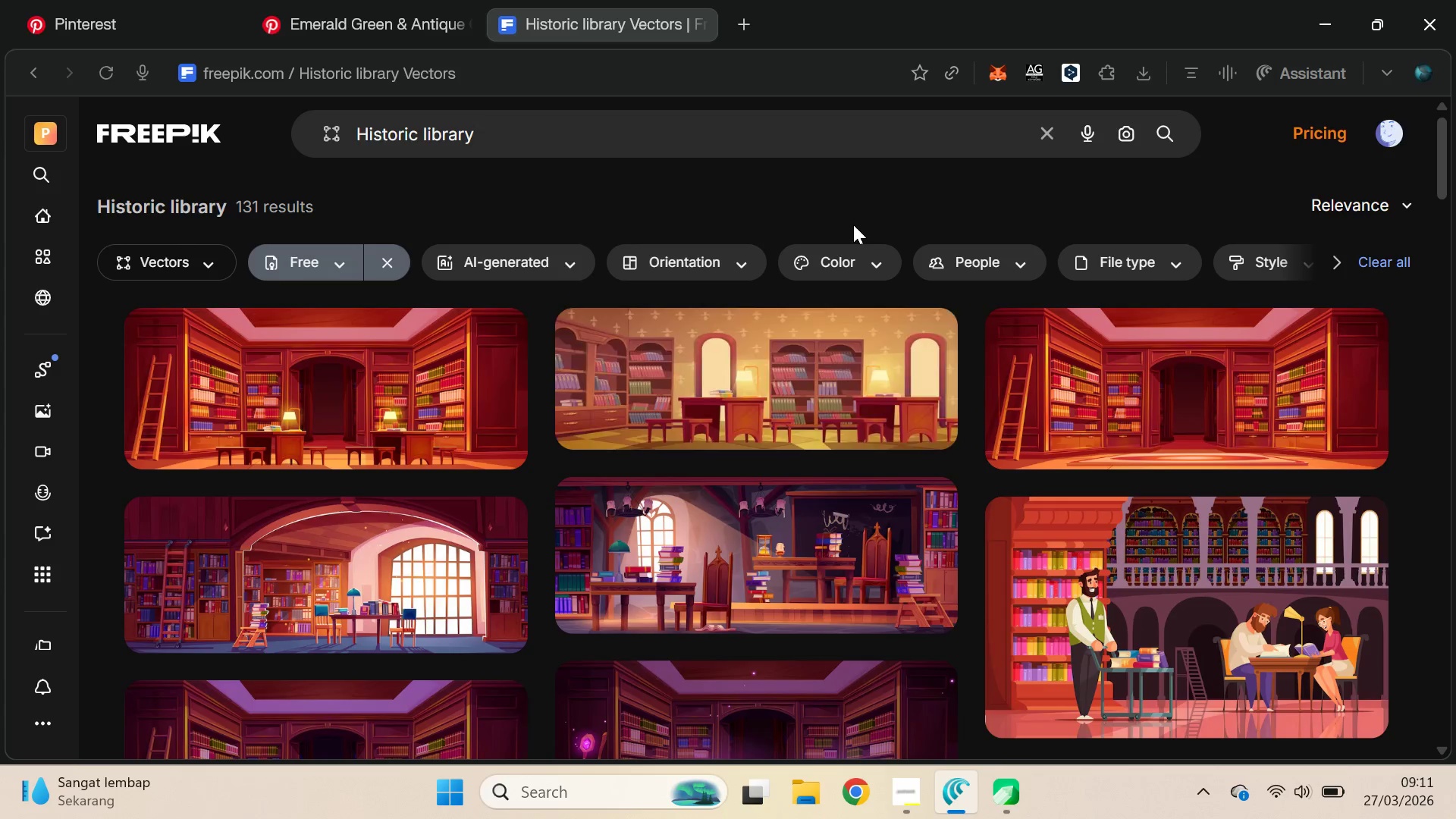 
left_click([490, 140])
 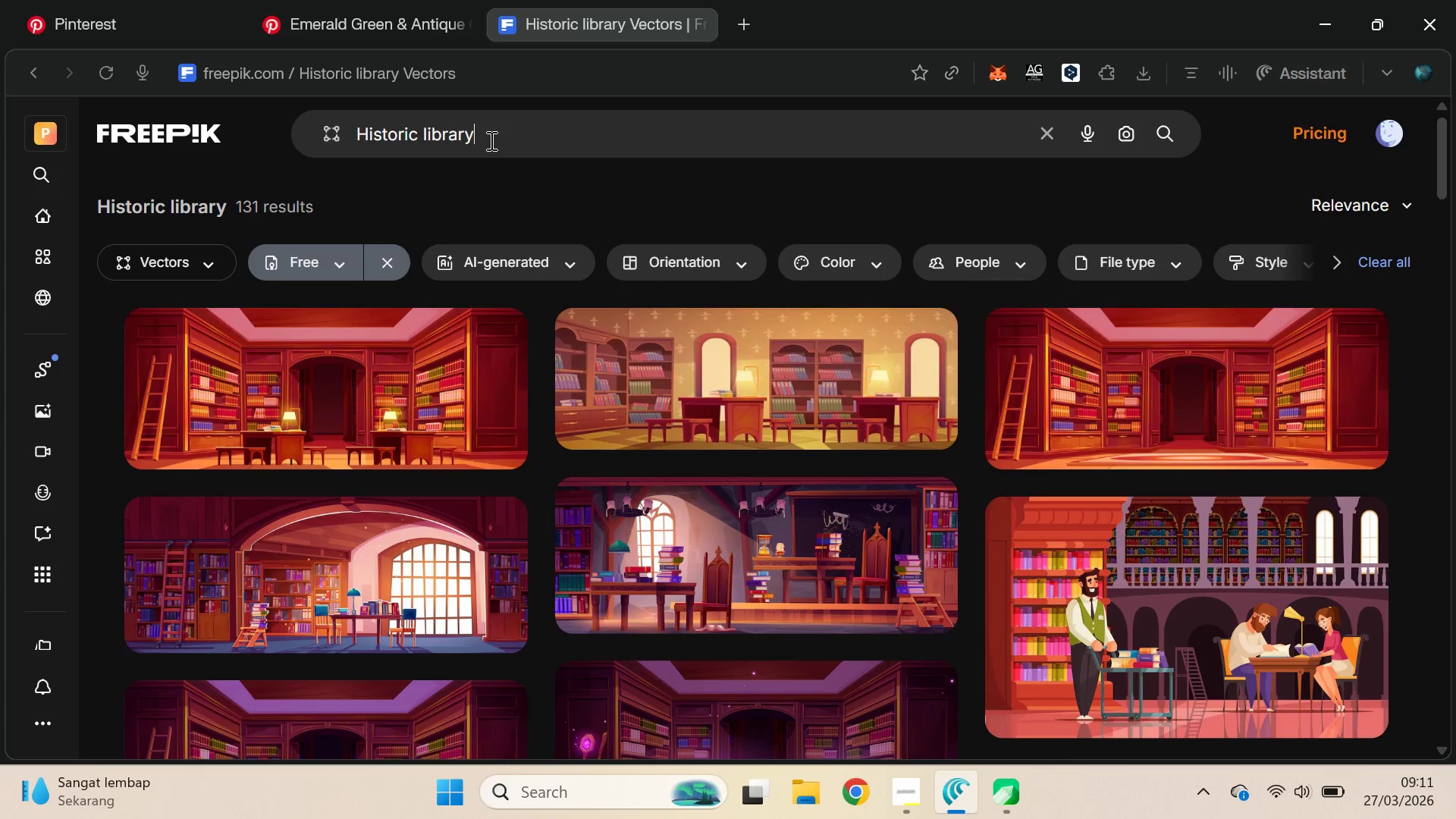 
type( icon)
 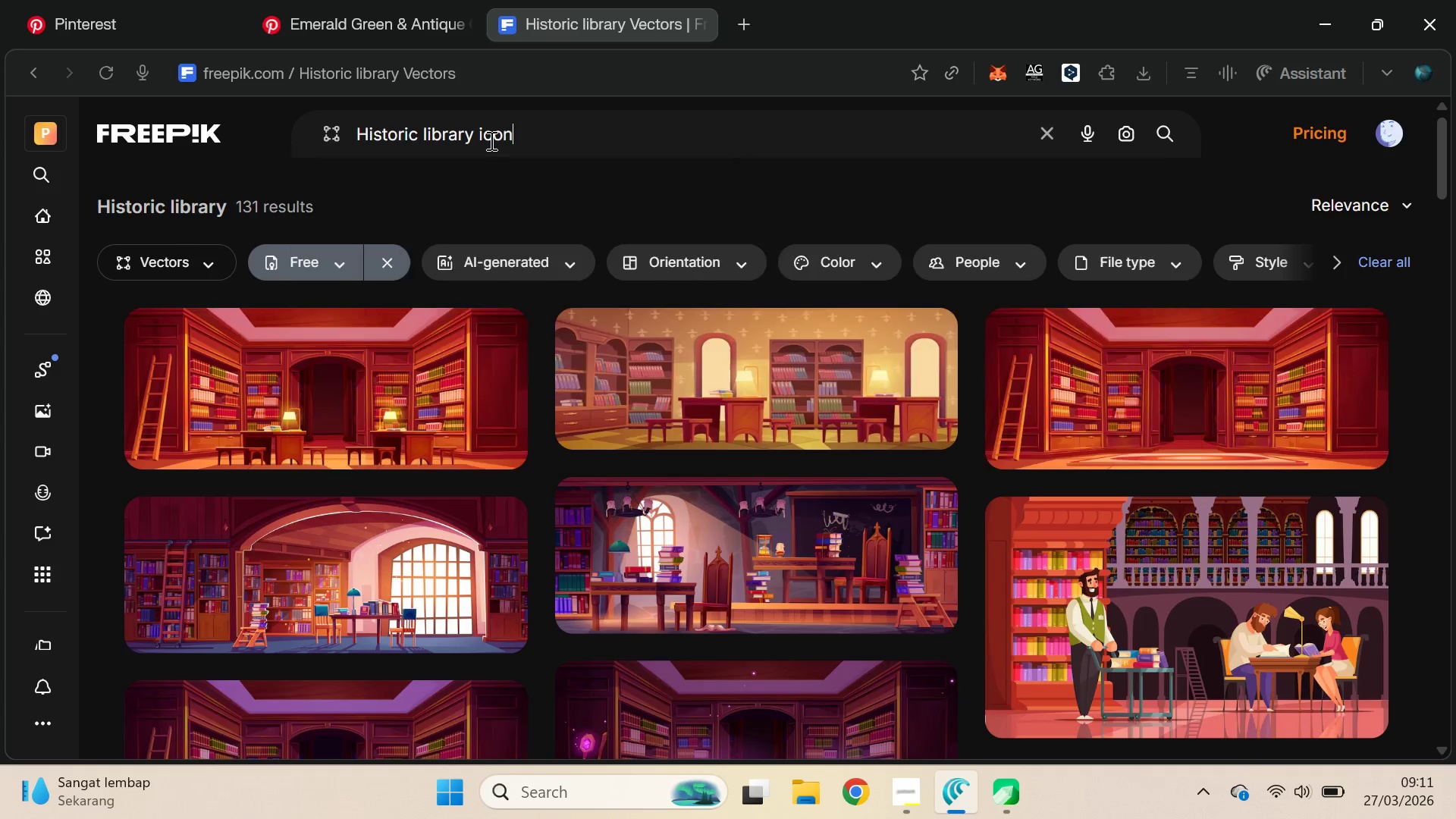 
key(Enter)
 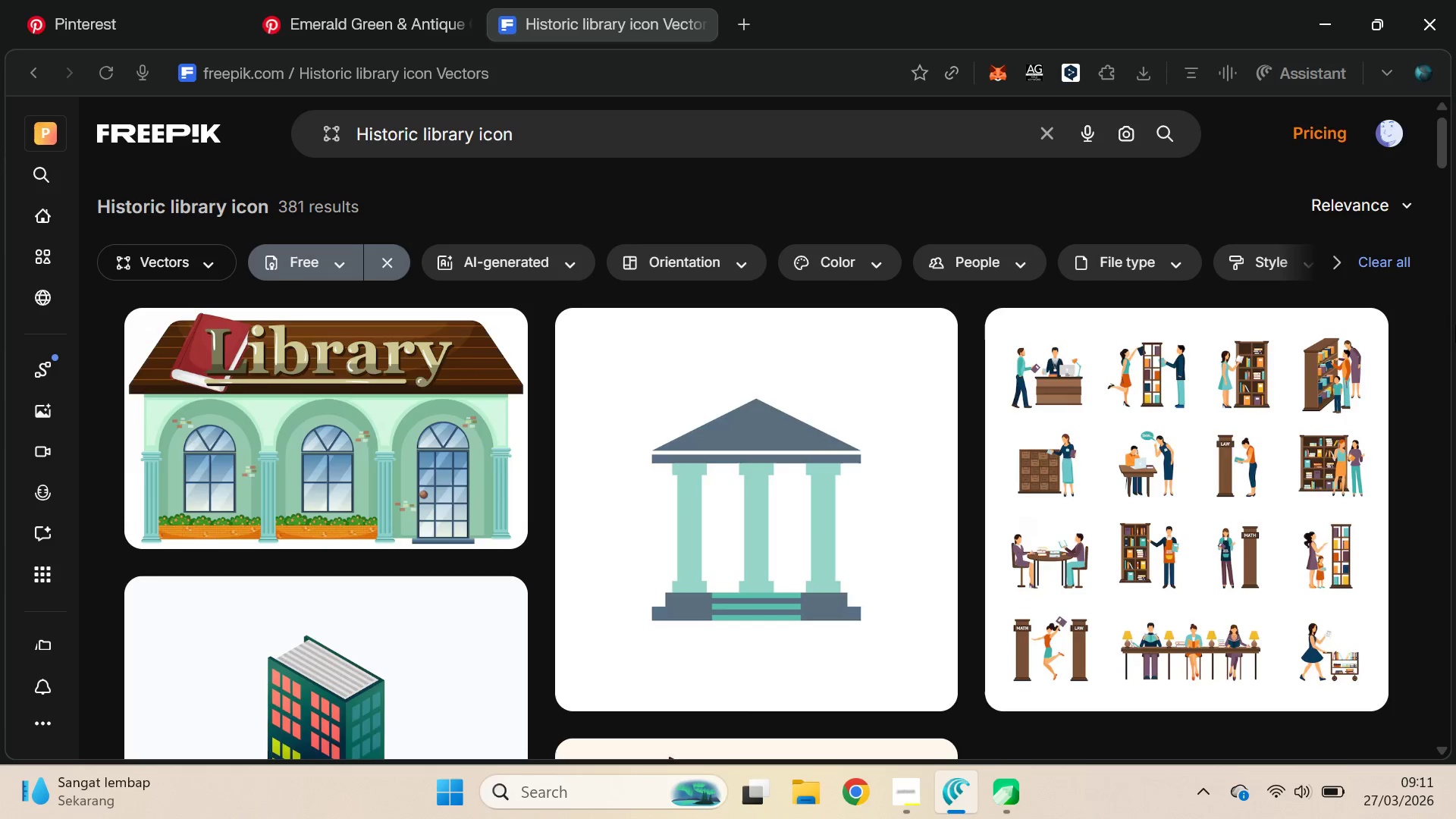 
left_click_drag(start_coordinate=[1450, 146], to_coordinate=[1448, 378])
 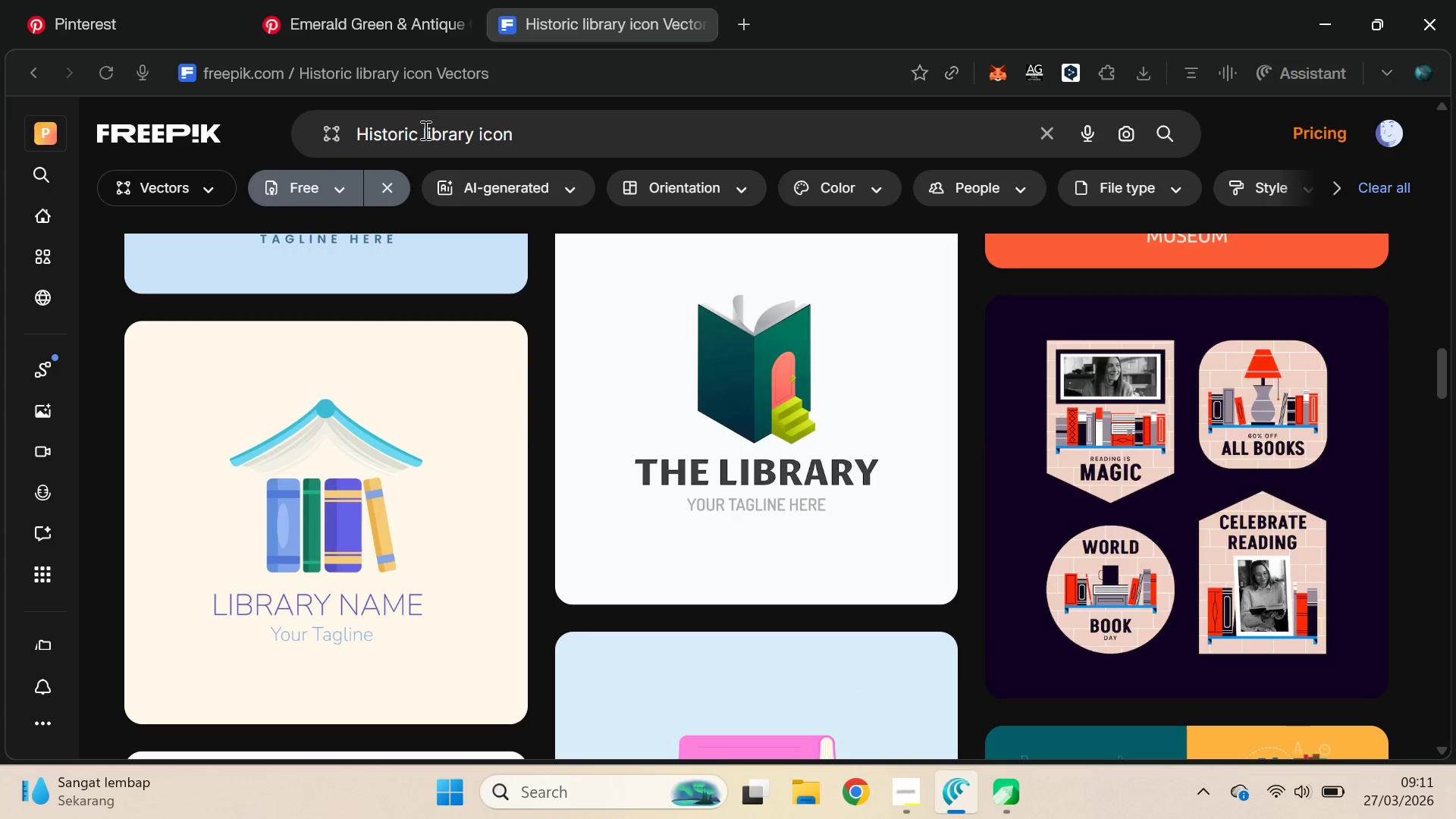 
left_click_drag(start_coordinate=[422, 130], to_coordinate=[585, 131])
 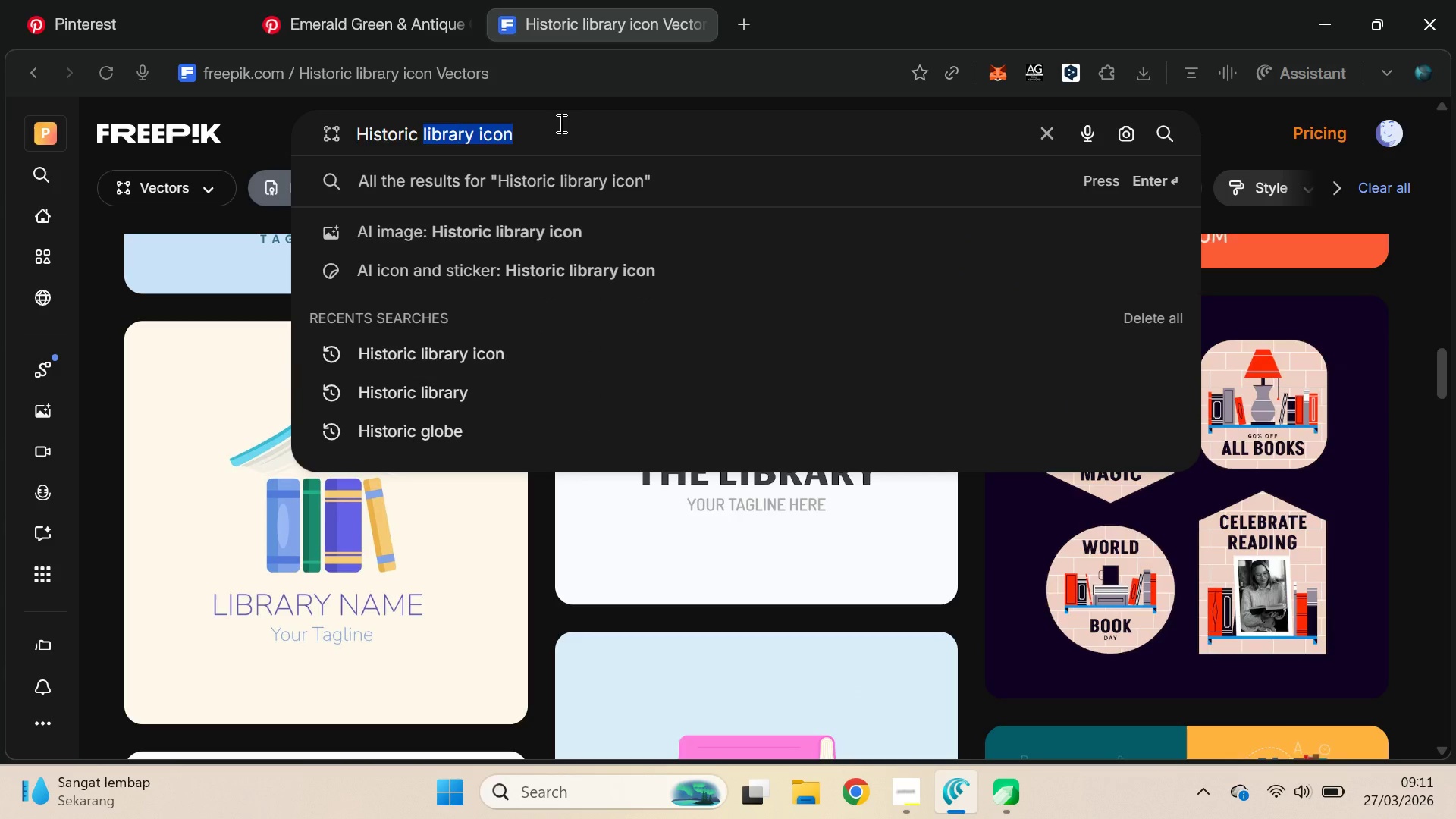 
type(real estate )
key(Backspace)
type( icpn)
key(Backspace)
key(Backspace)
type(on)
 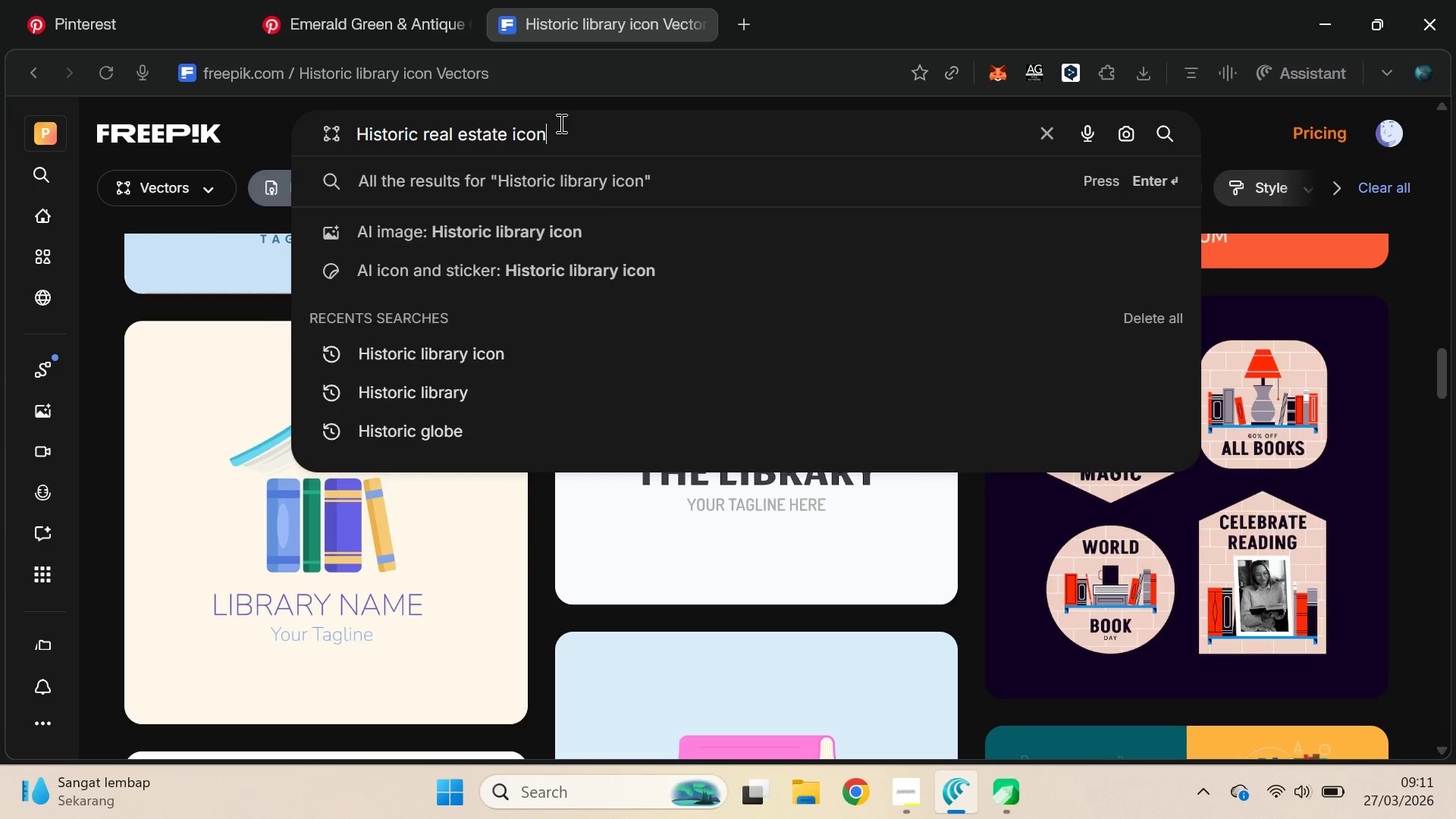 
key(Enter)
 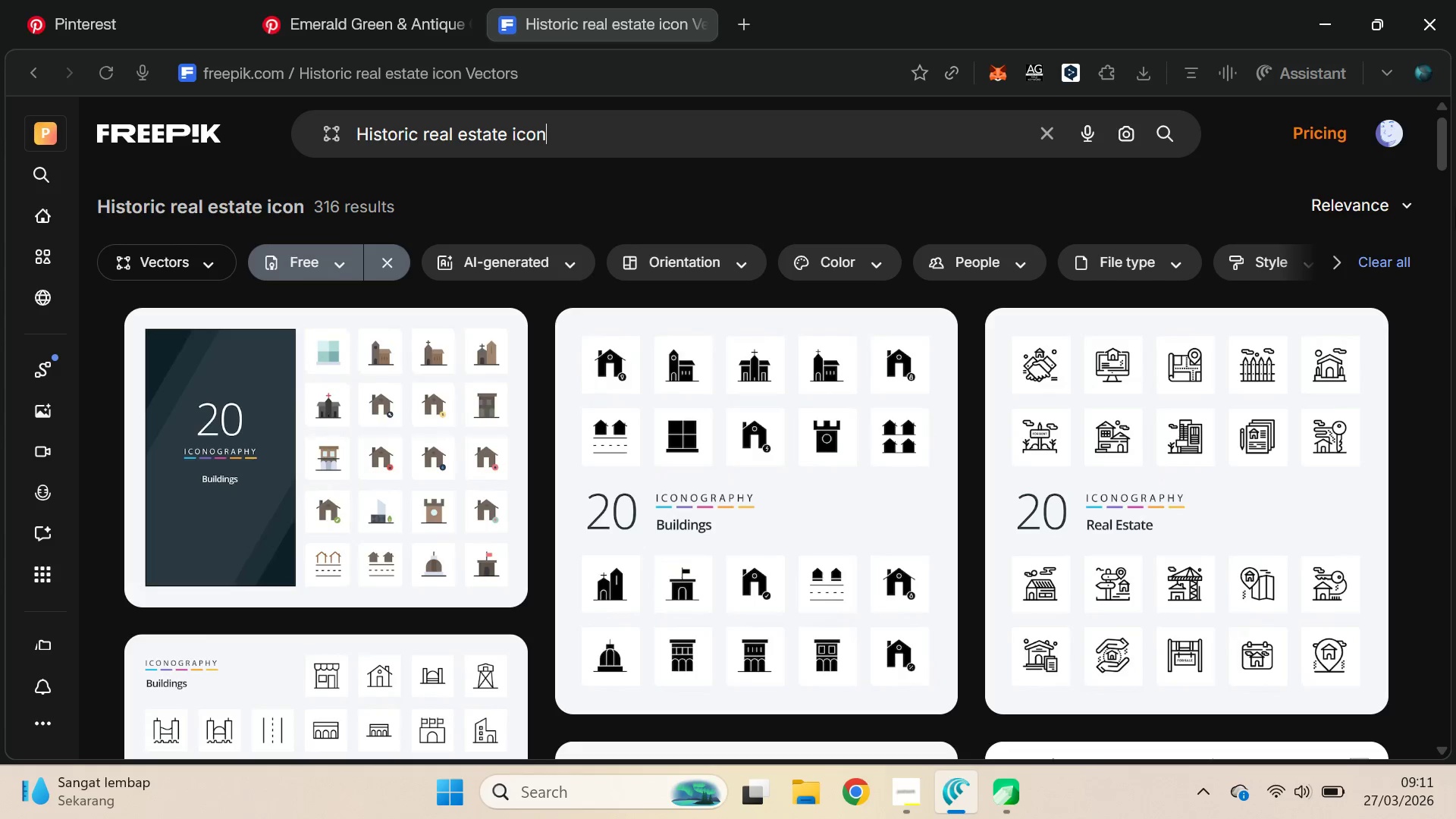 
left_click_drag(start_coordinate=[1444, 149], to_coordinate=[1426, 308])
 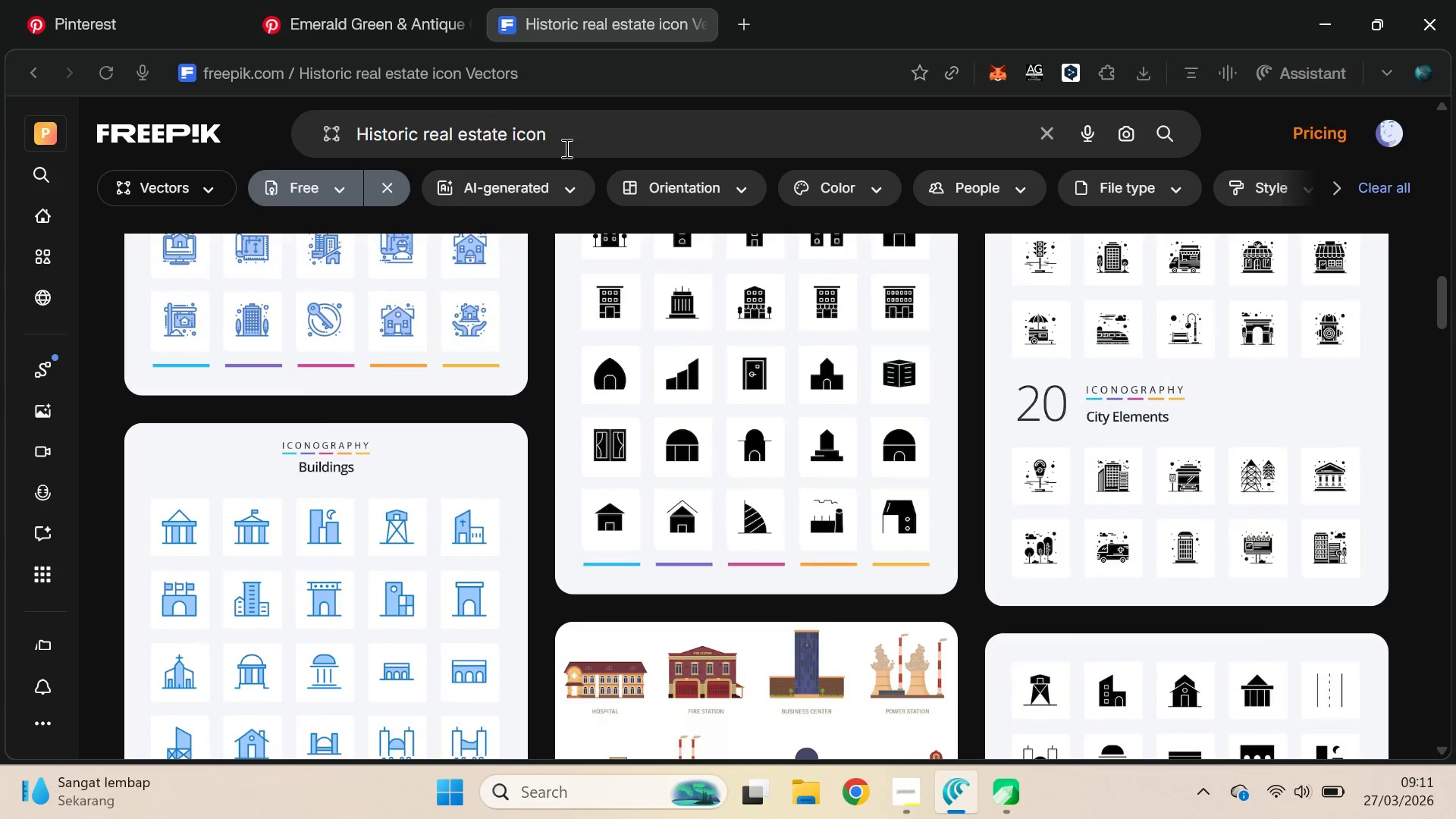 
double_click([565, 148])
 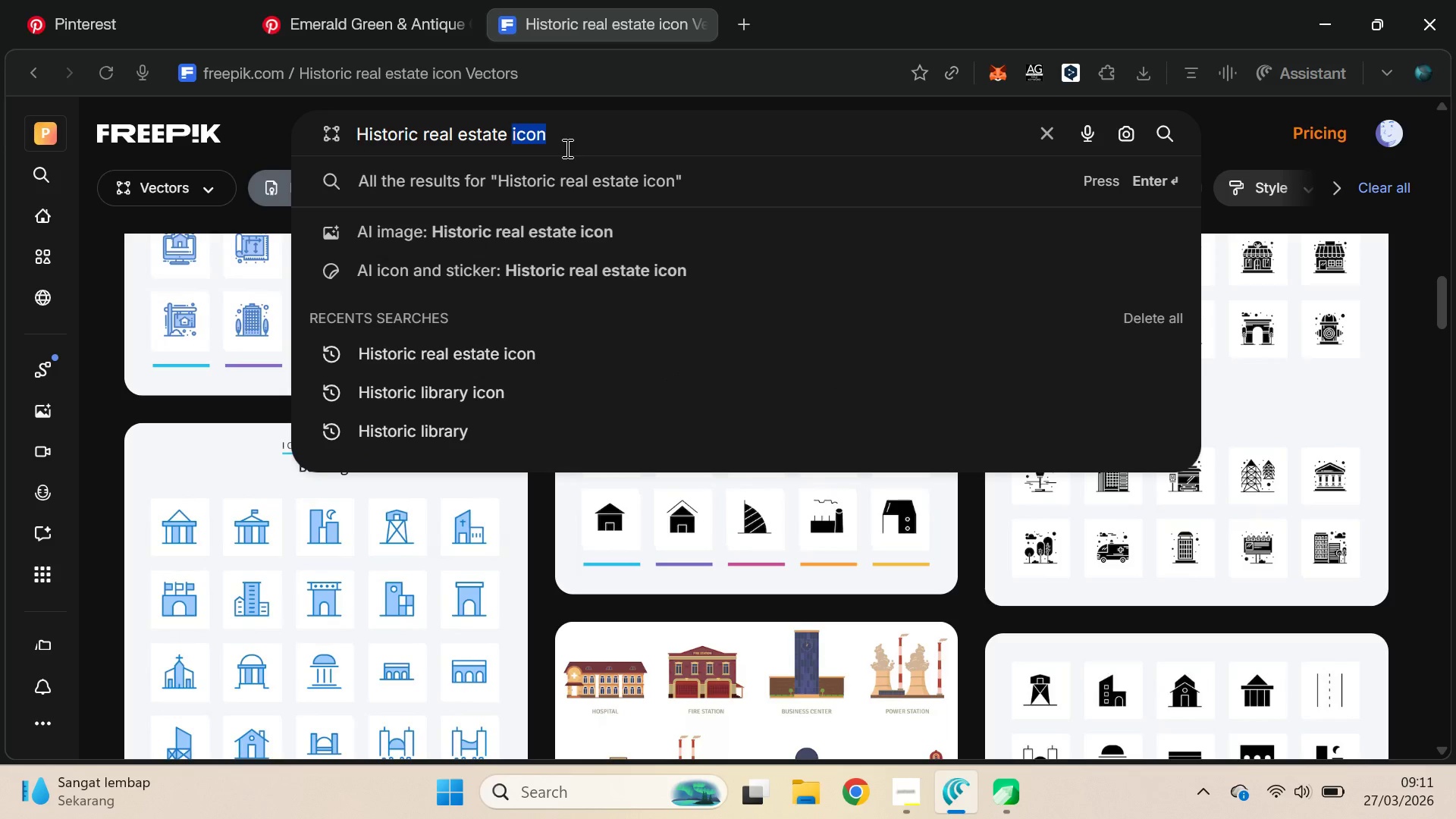 
key(Backspace)
 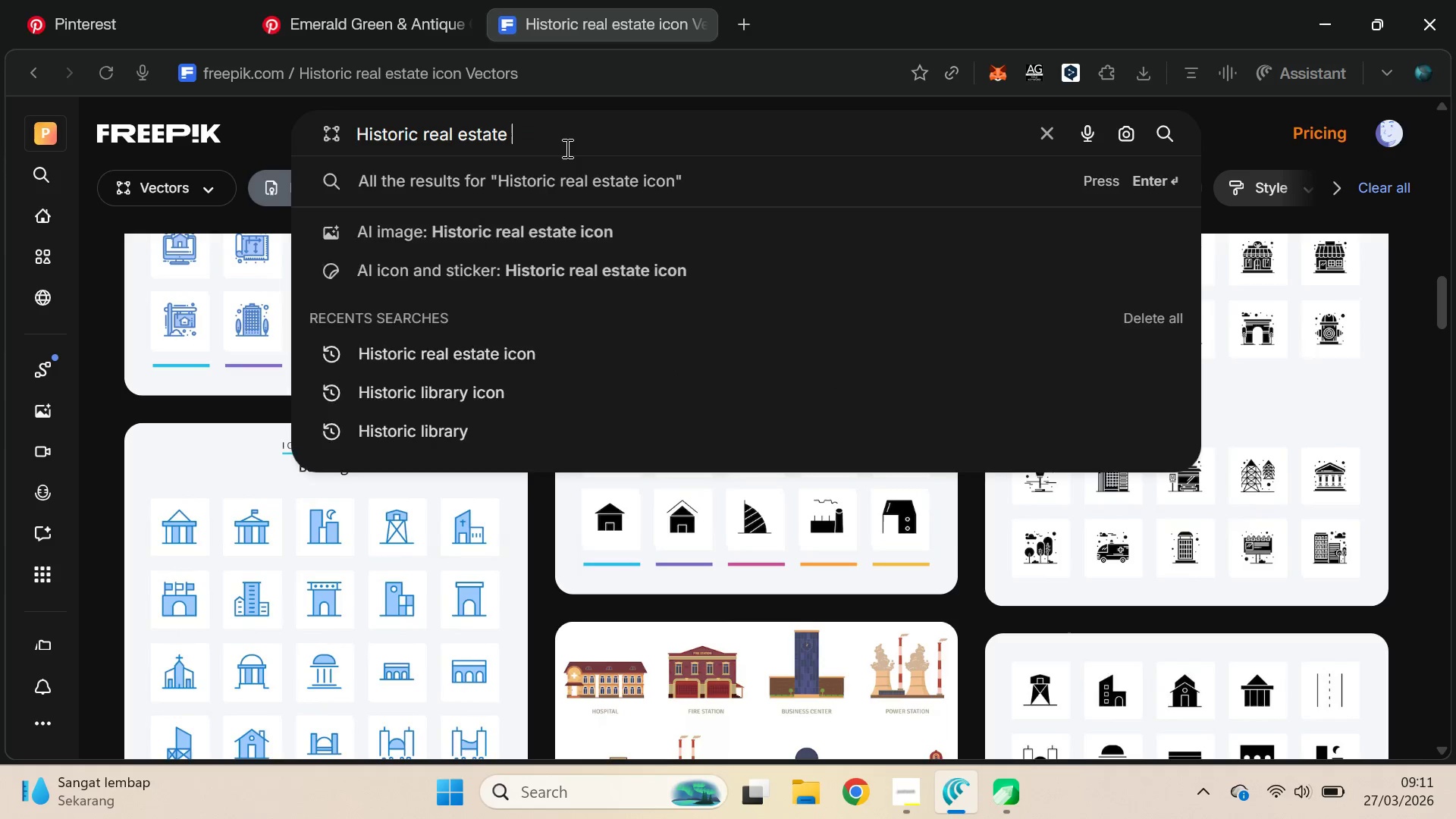 
key(Enter)
 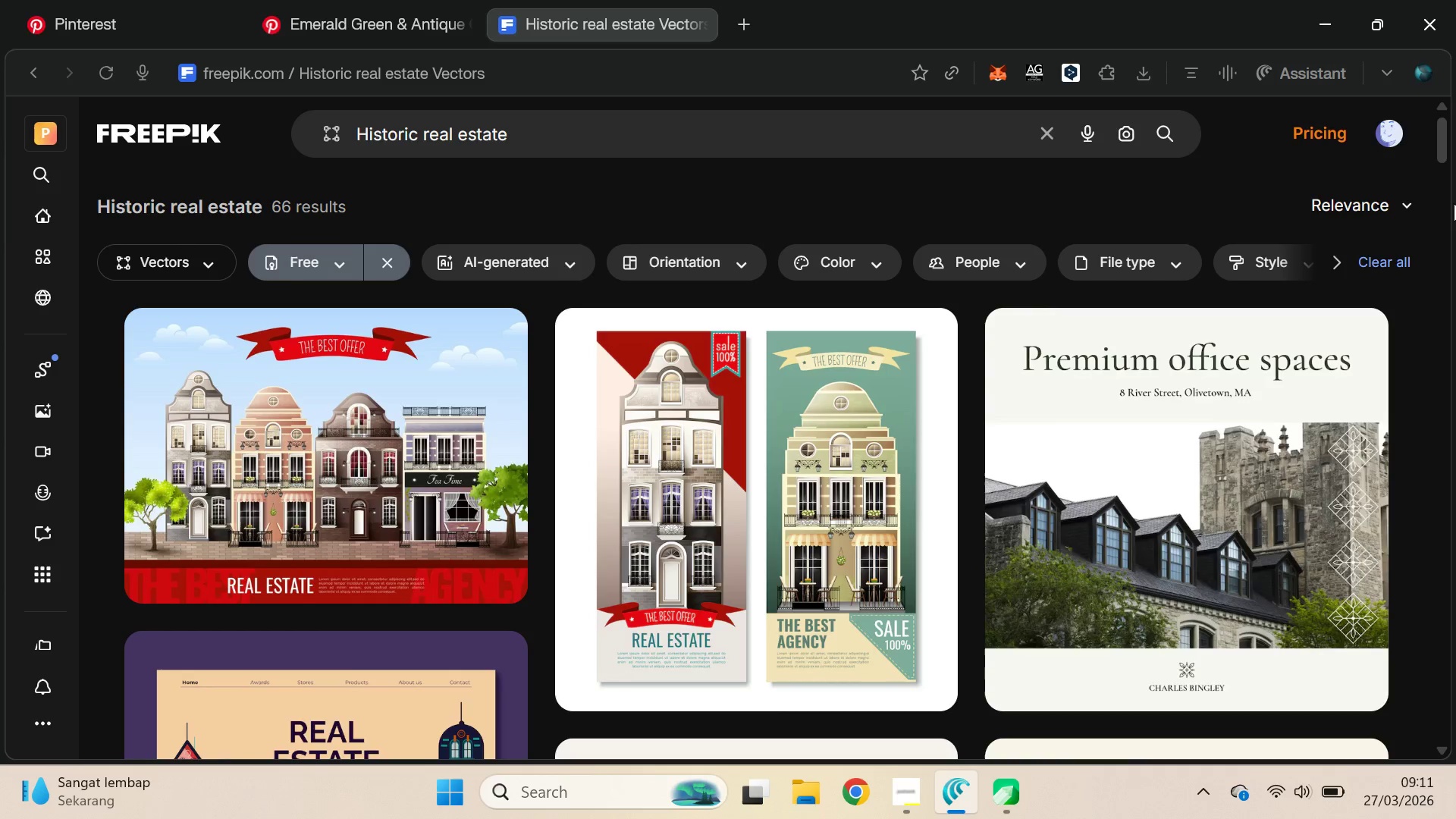 
left_click_drag(start_coordinate=[1440, 152], to_coordinate=[1415, 740])
 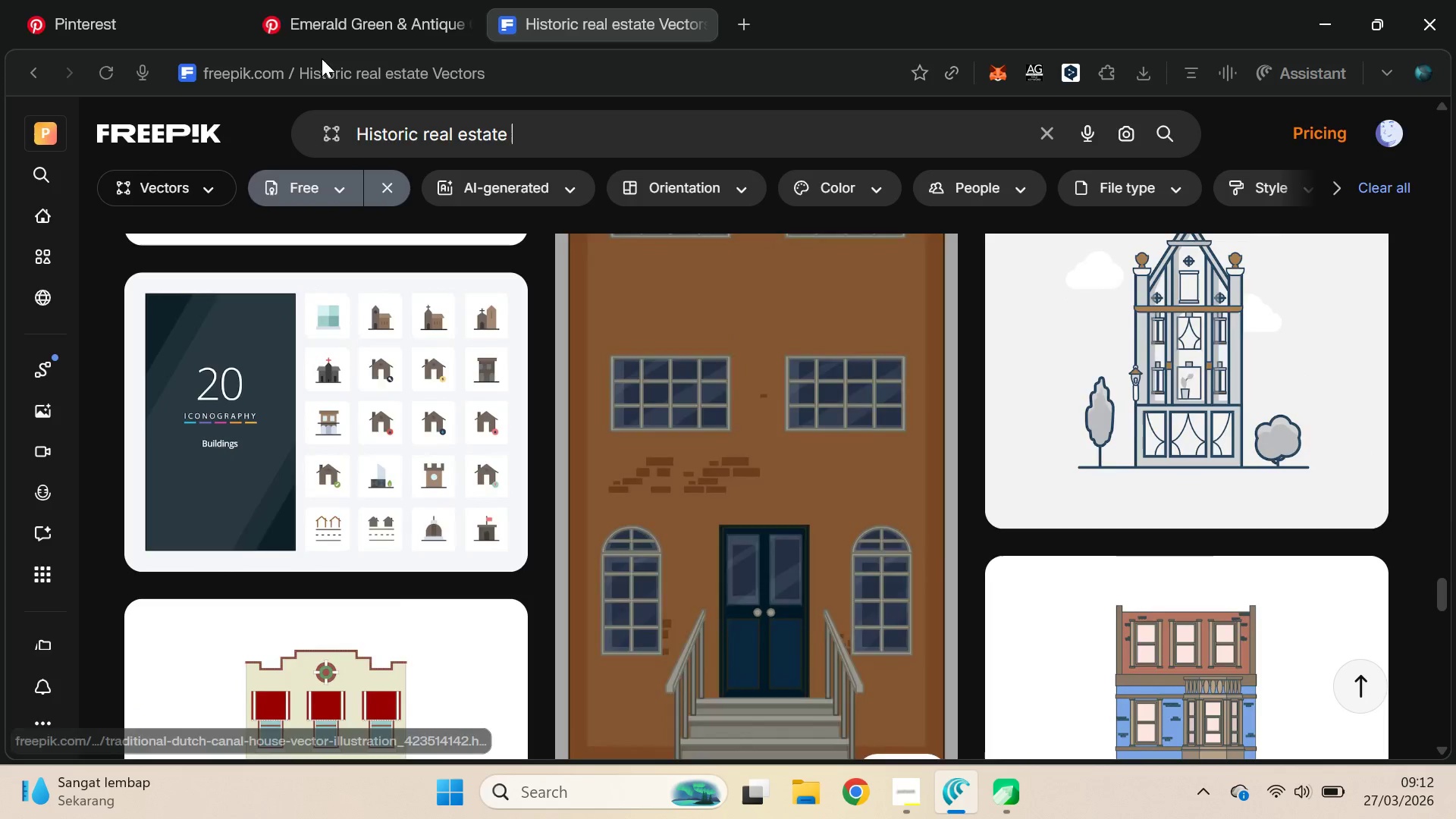 
left_click([309, 0])
 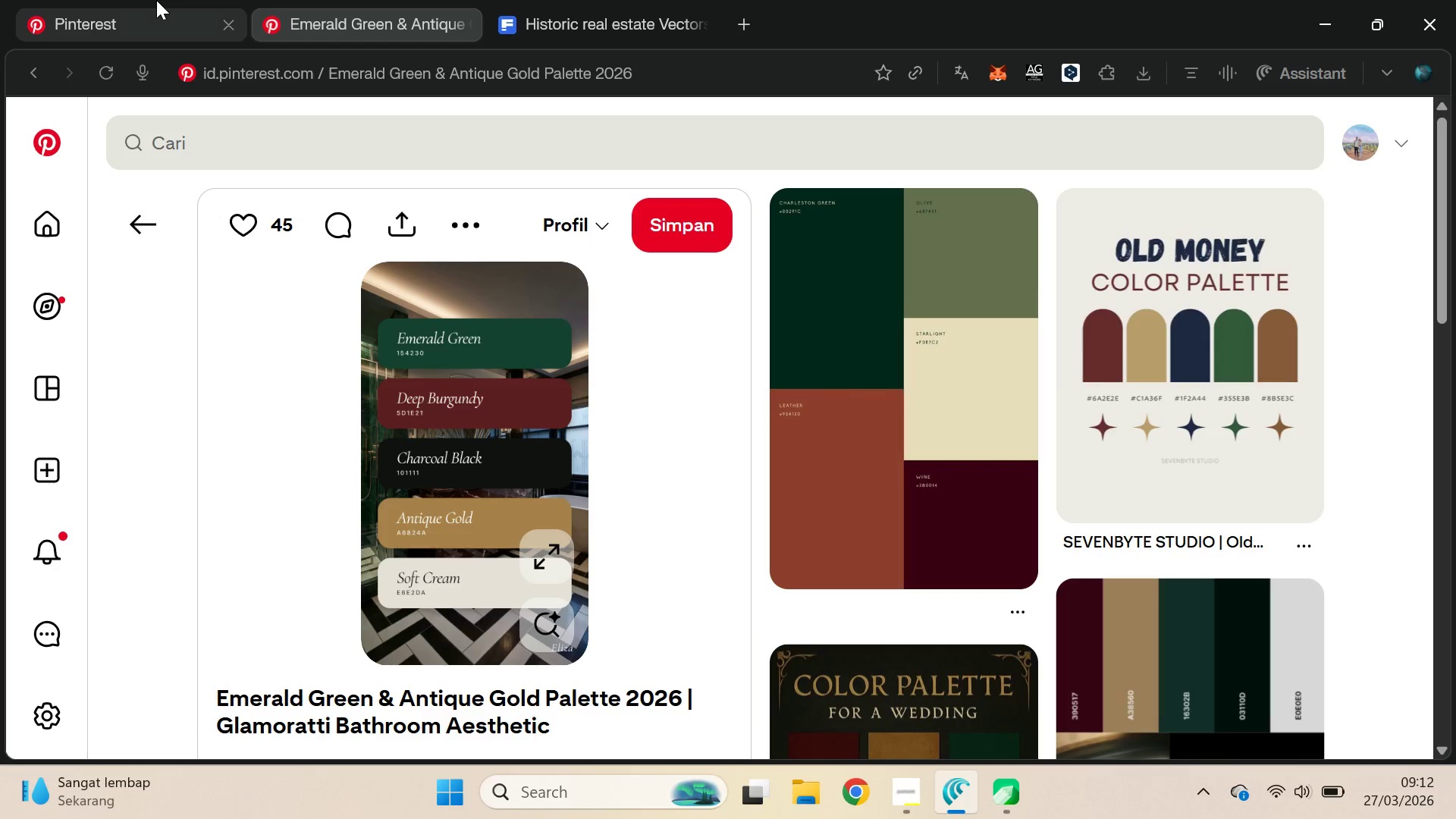 
key(Alt+Tab)
 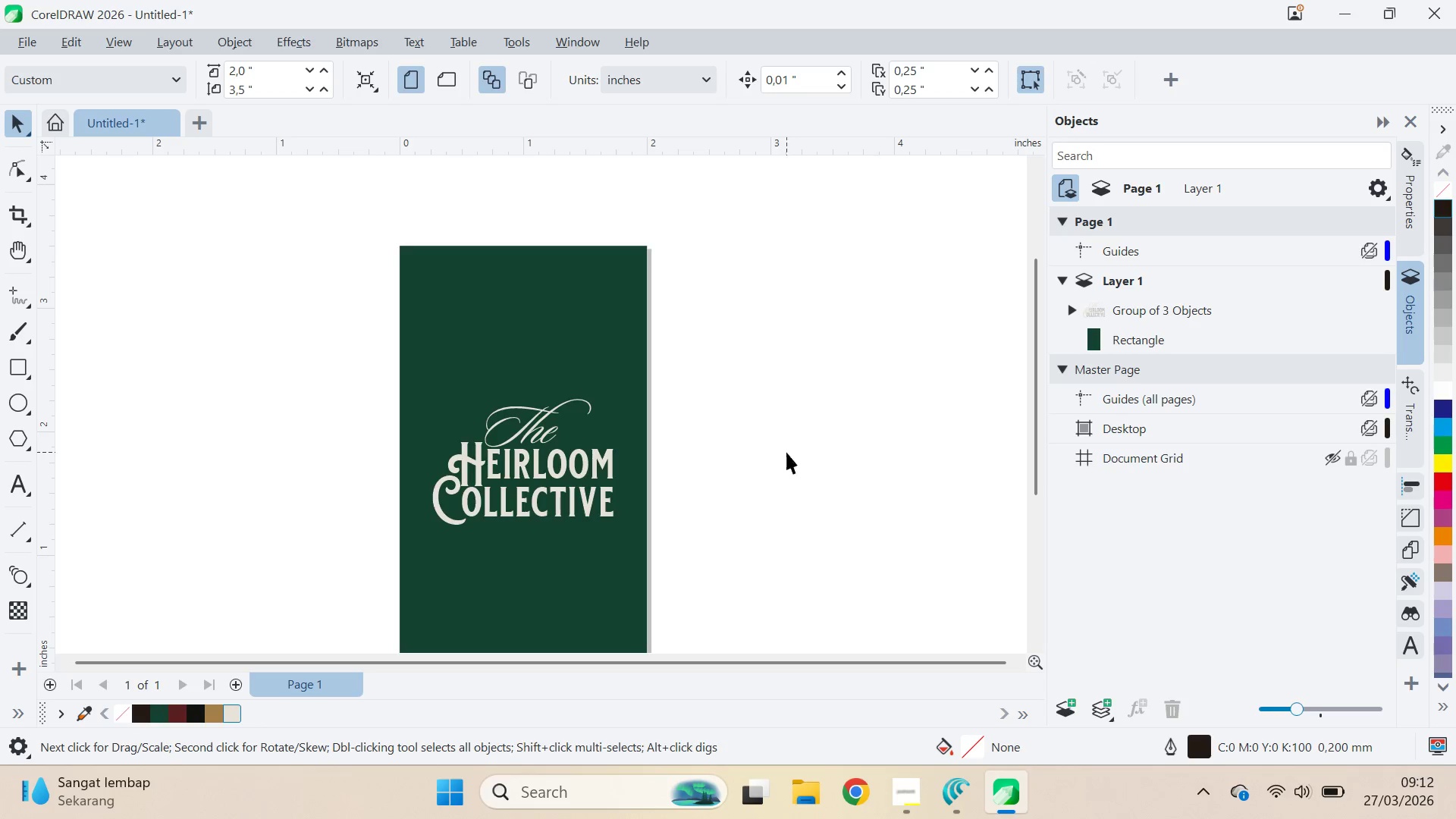 
left_click([565, 461])
 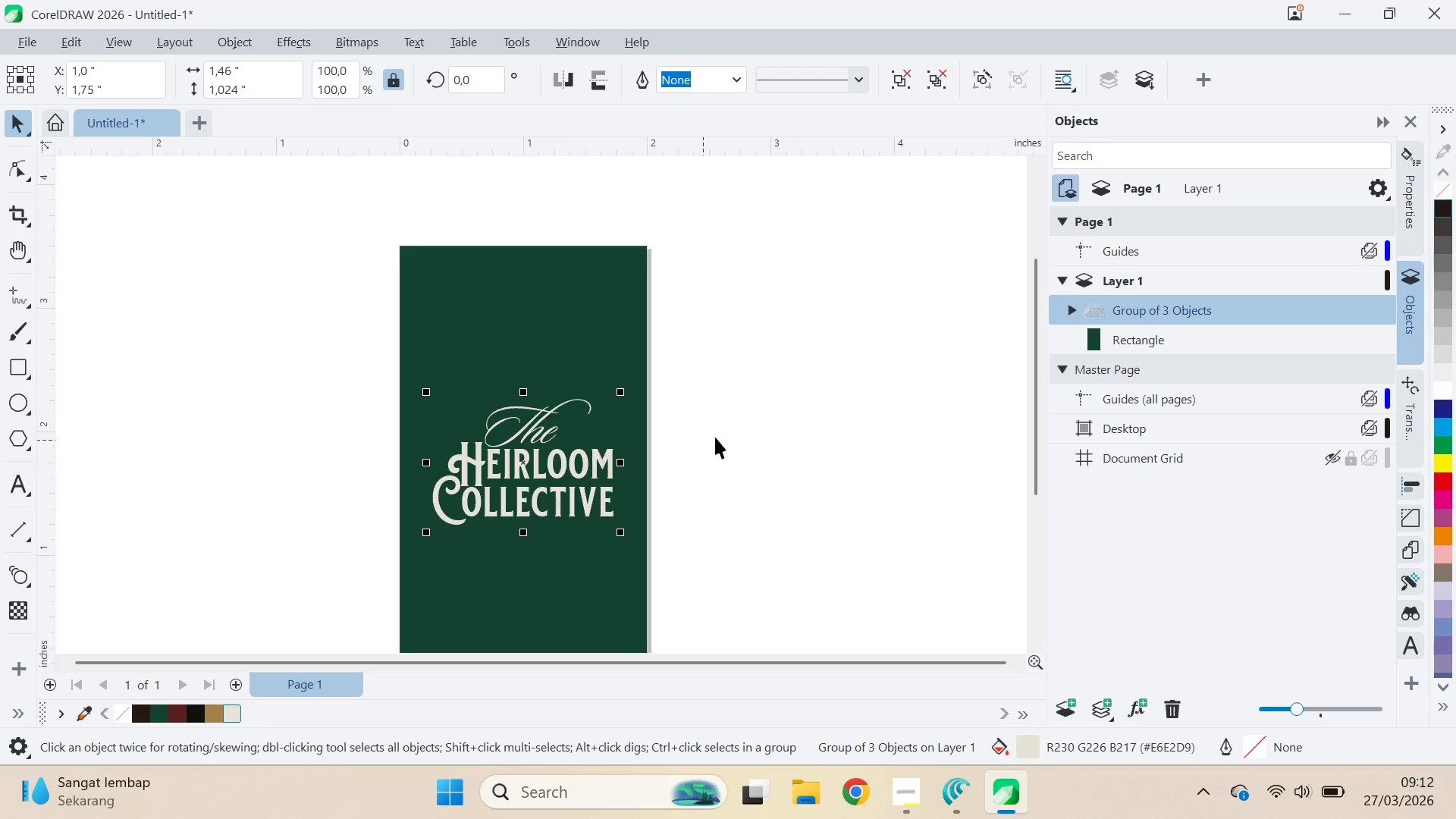 
type(qv)
 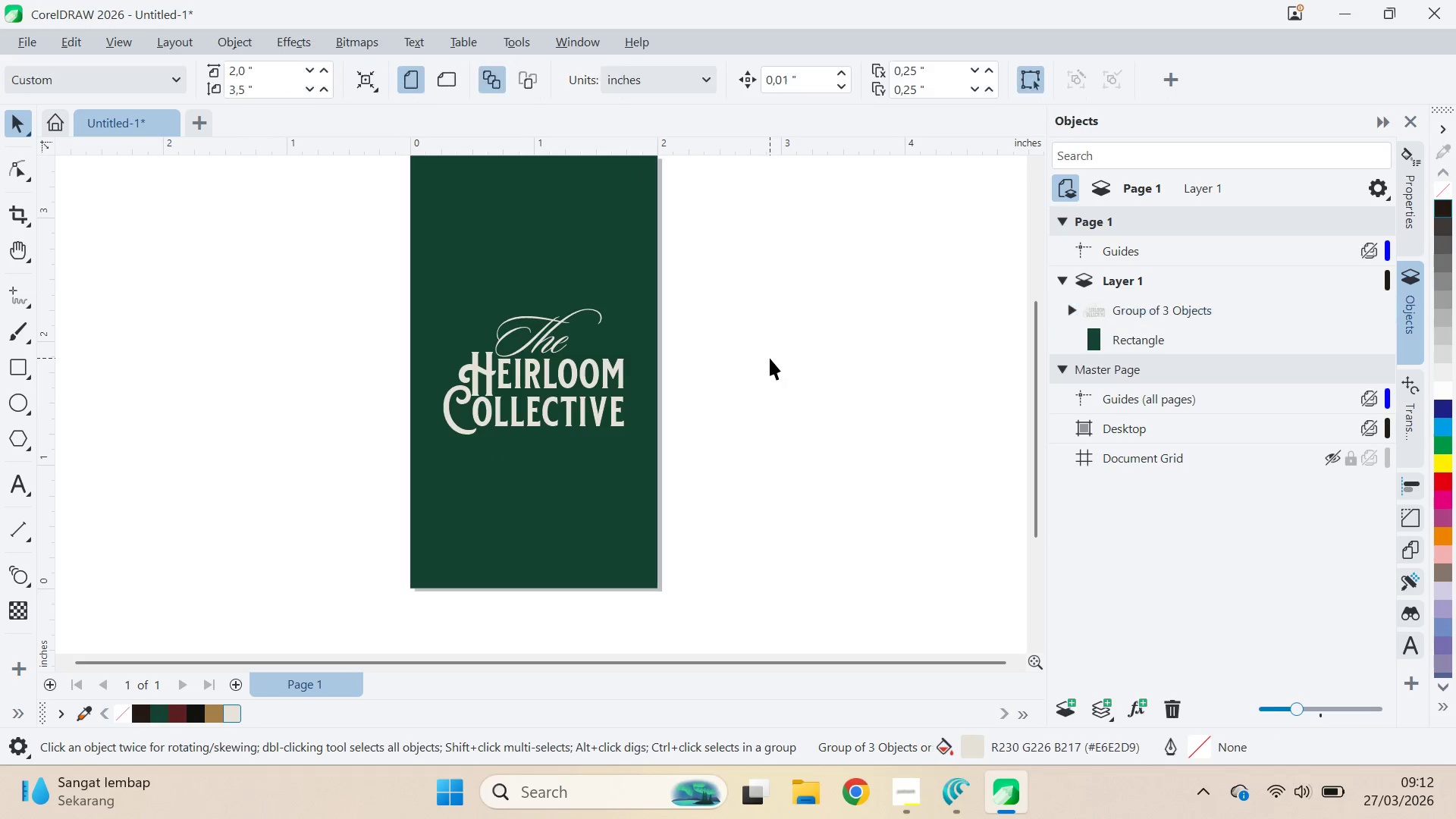 
left_click_drag(start_coordinate=[738, 429], to_coordinate=[748, 339])
 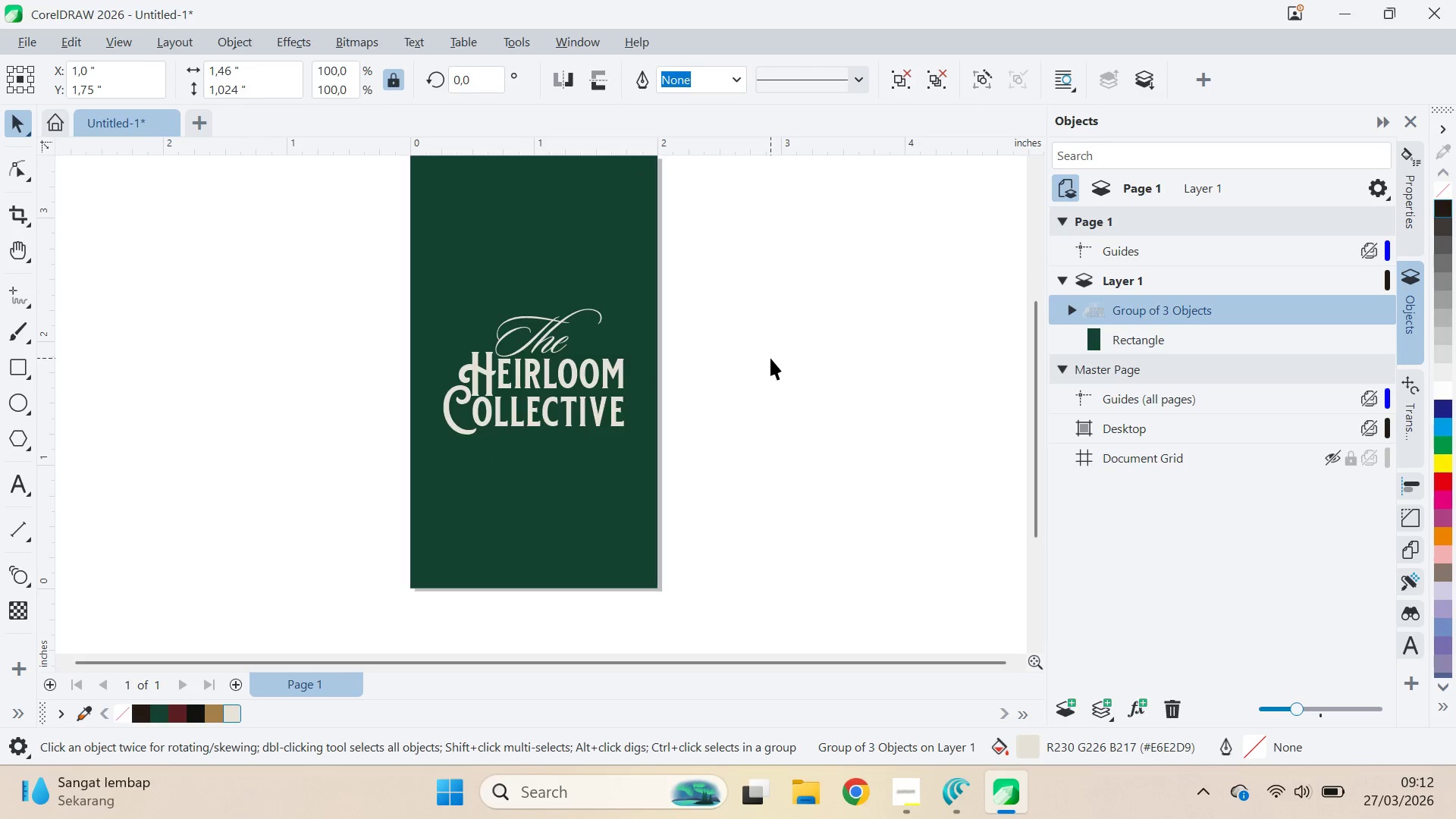 
left_click([770, 358])
 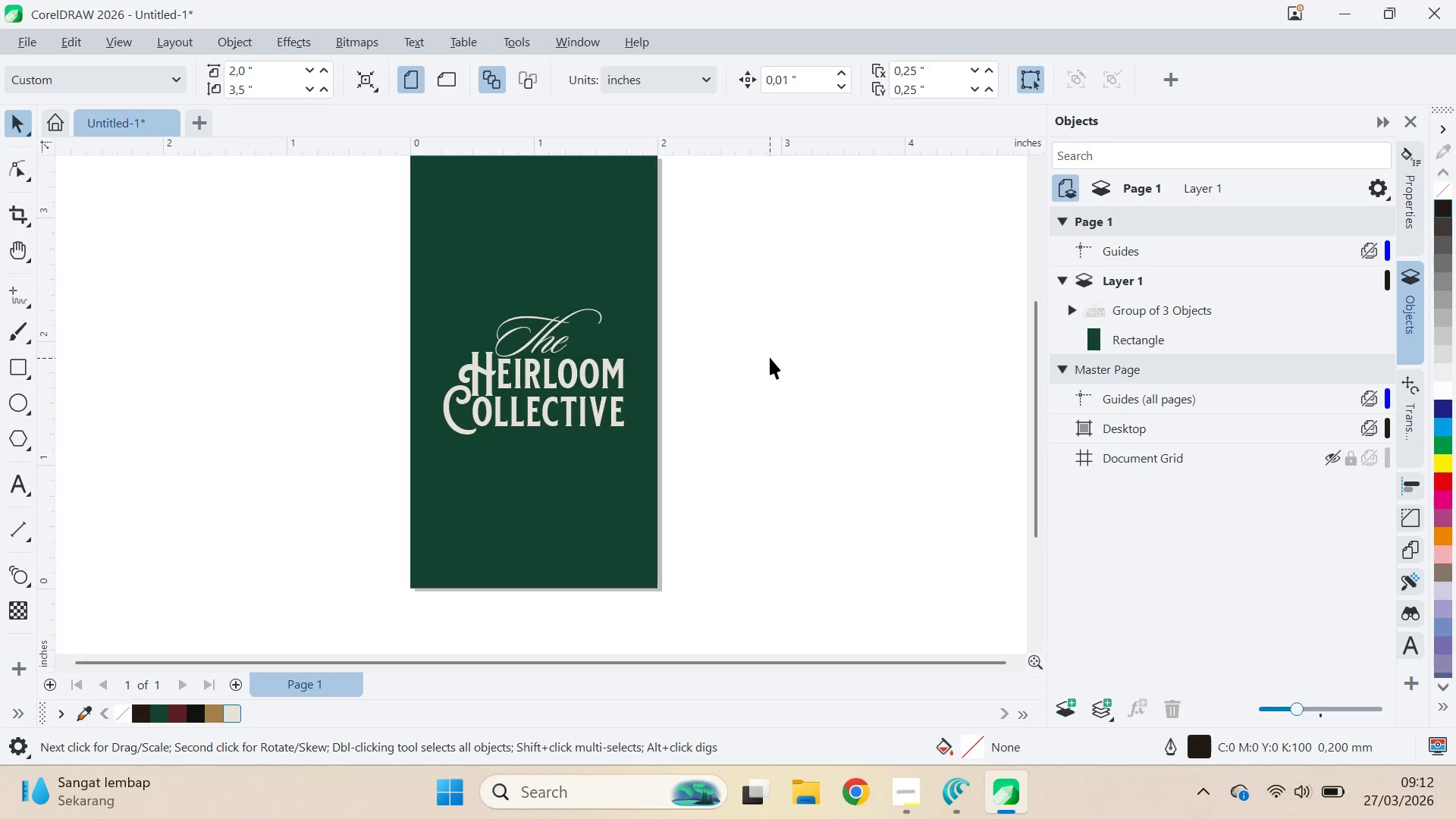 
key(Alt+Tab)
 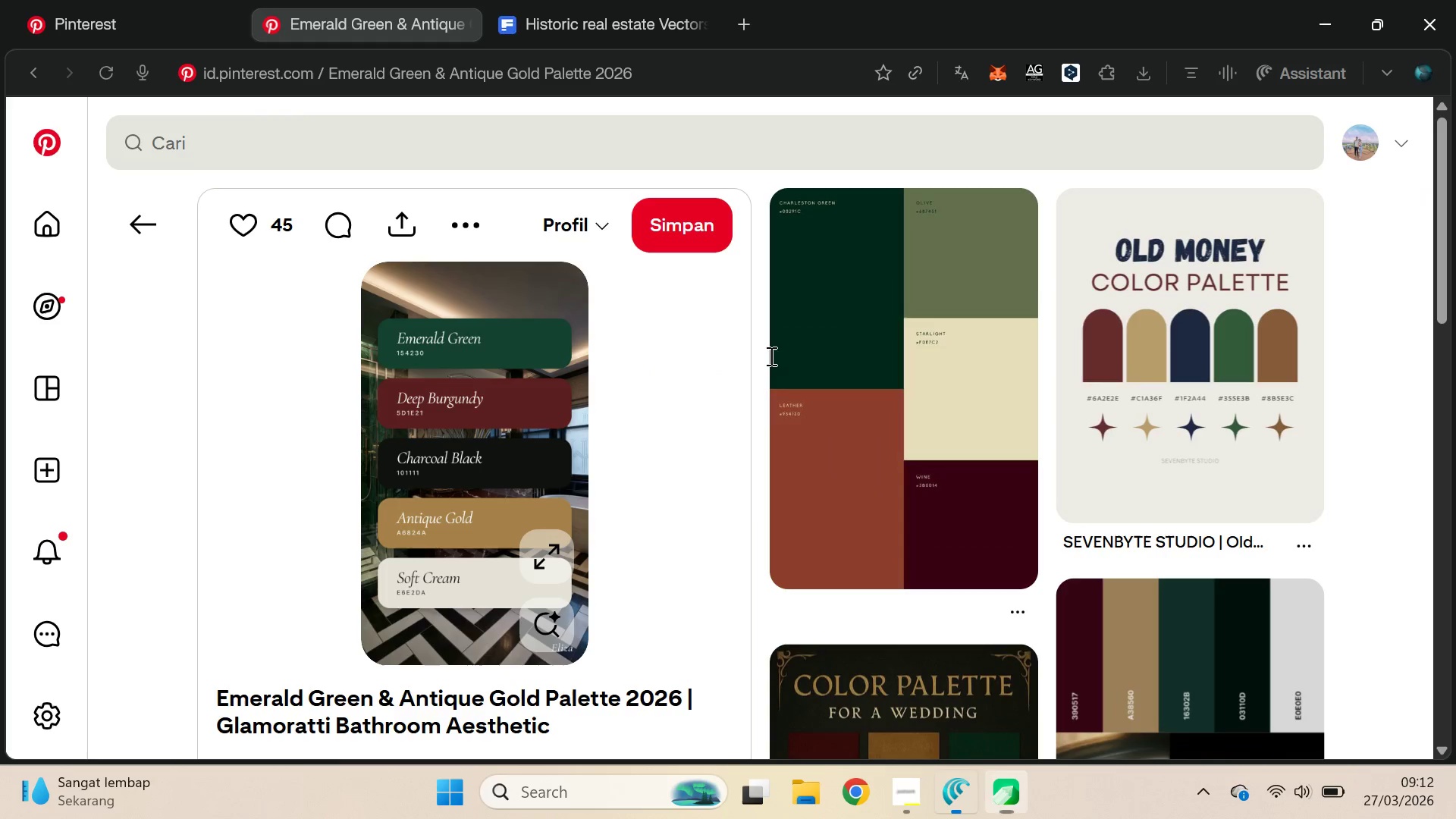 
key(Alt+AltLeft)
 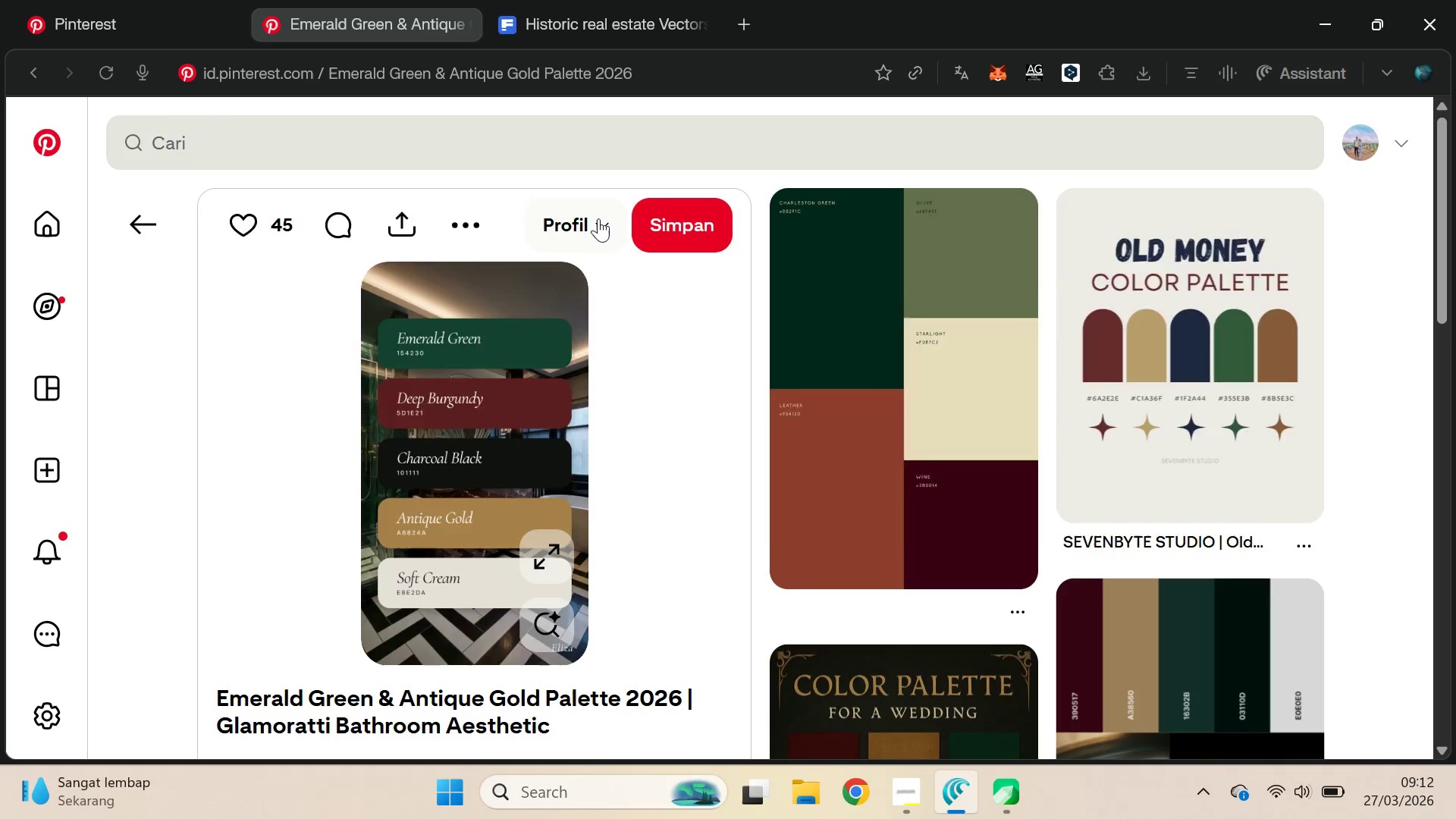 
key(Alt+Tab)
 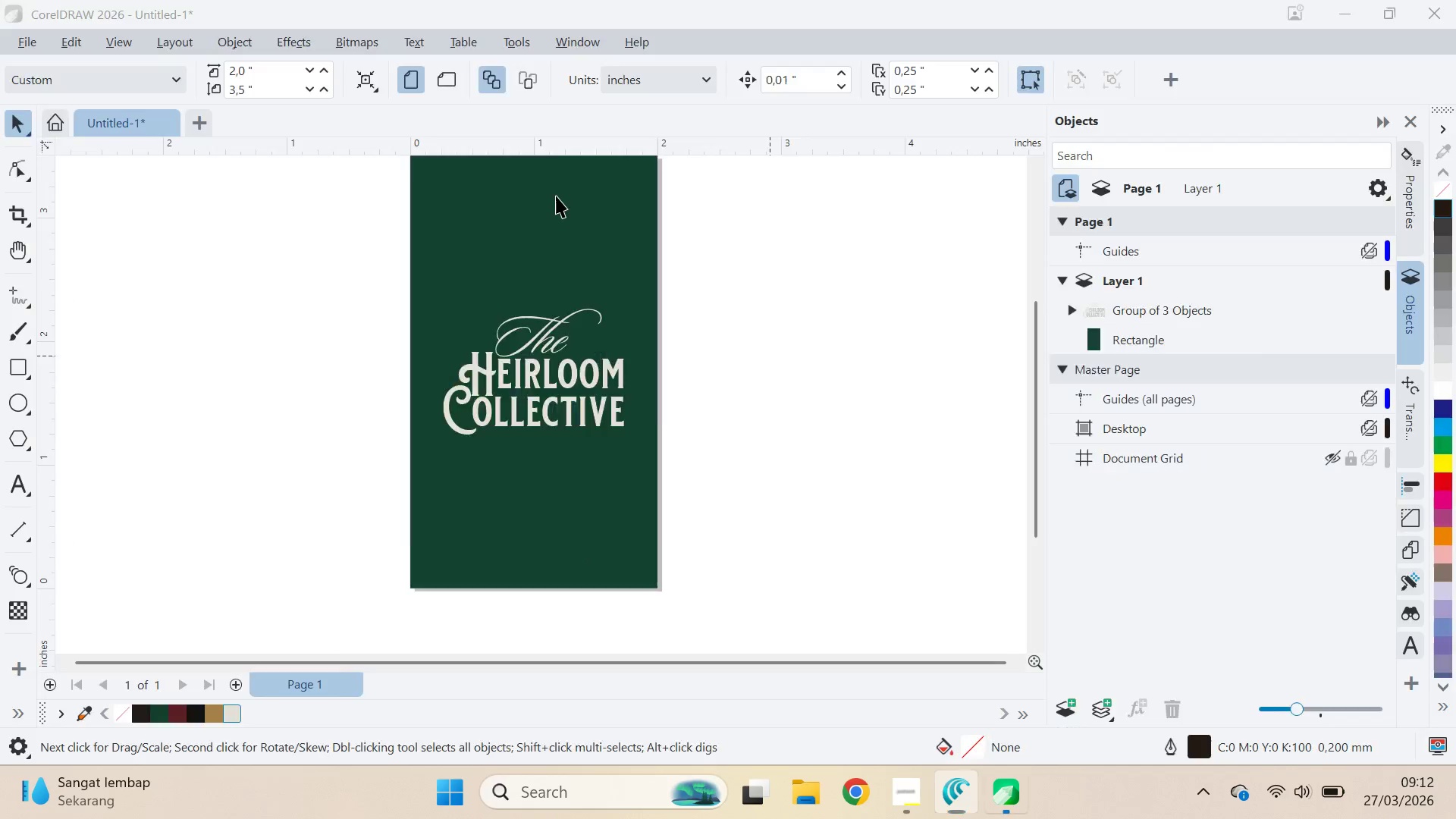 
key(Alt+AltLeft)
 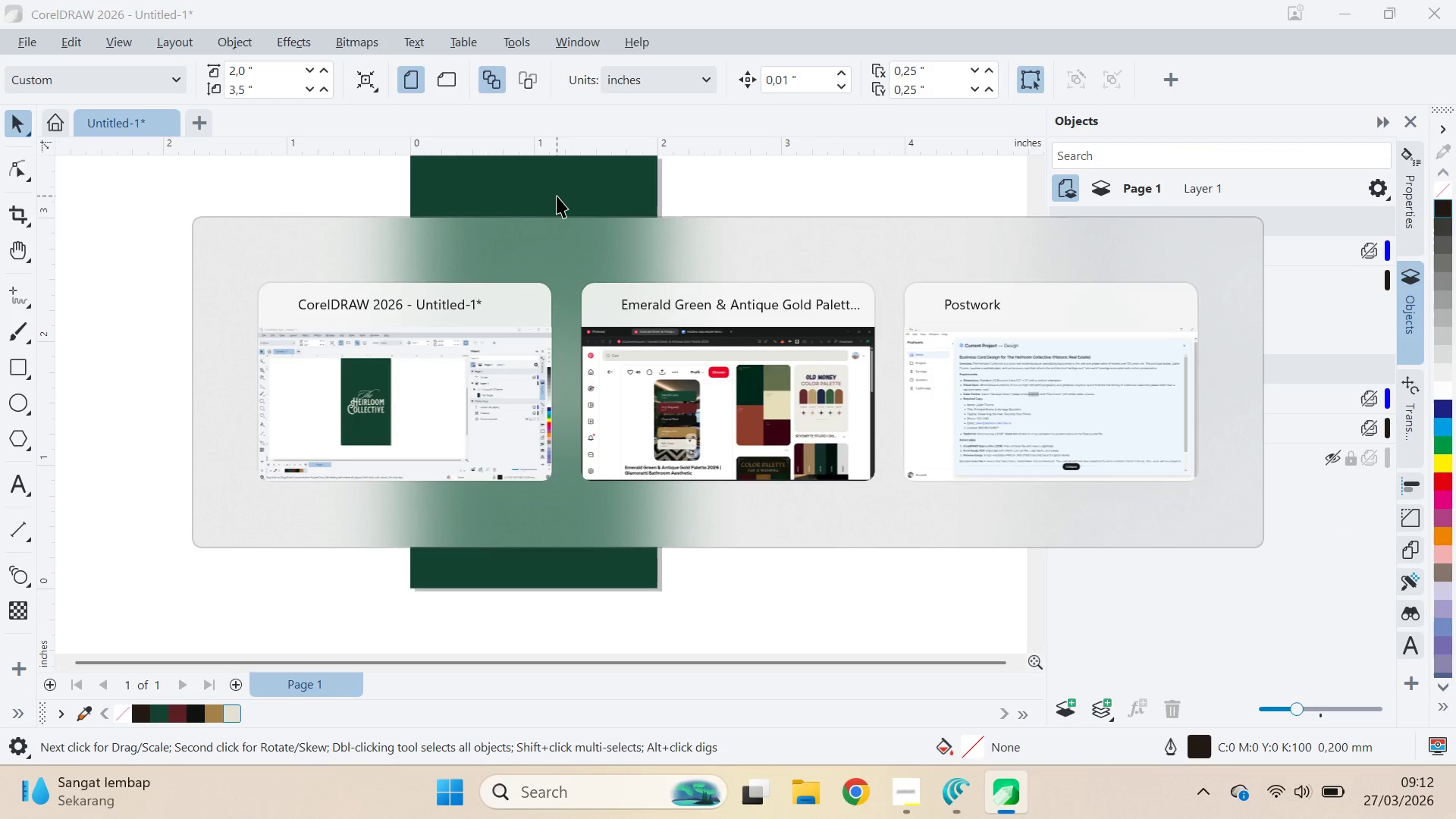 
key(Alt+Tab)
 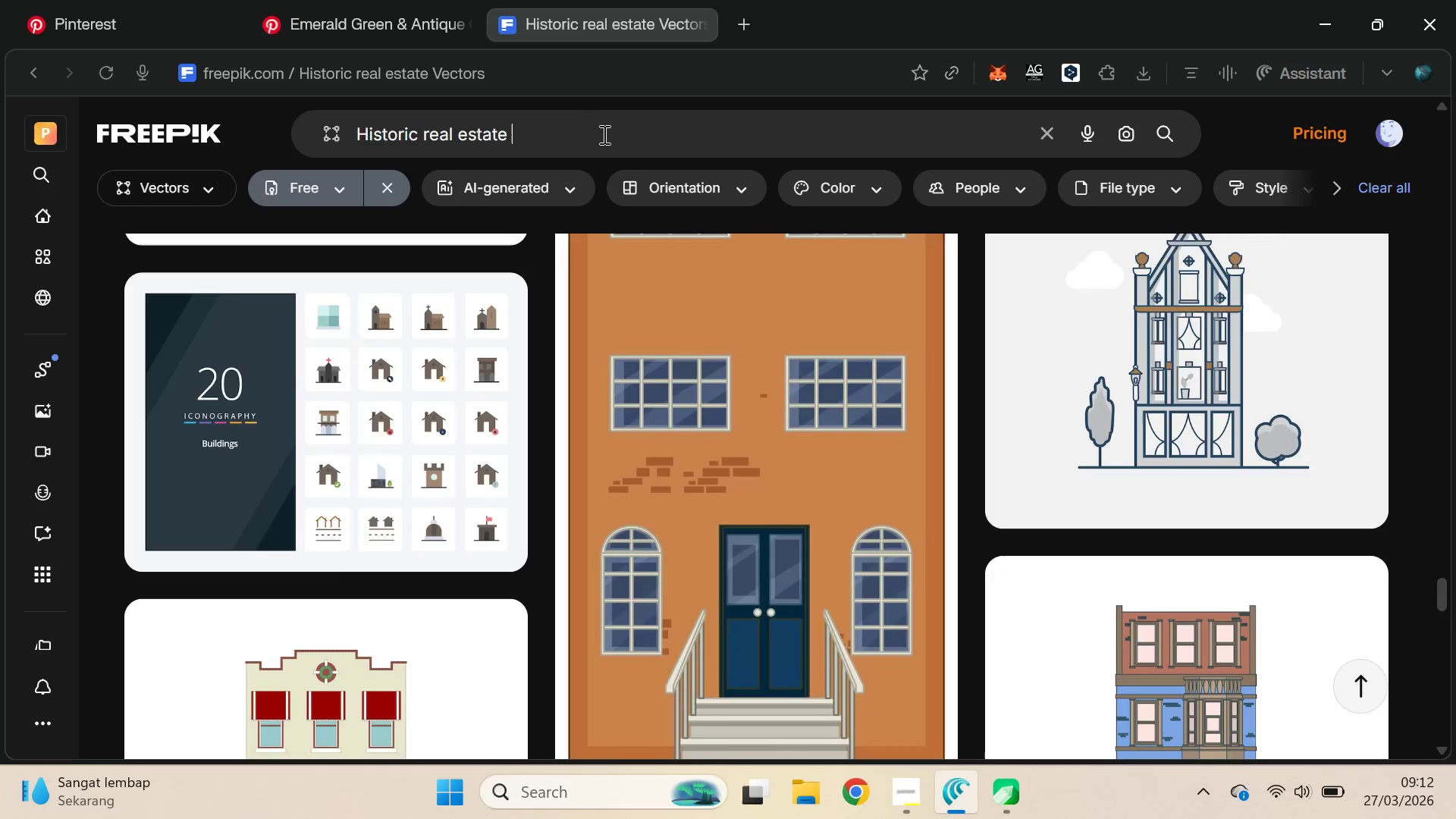 
double_click([604, 136])
 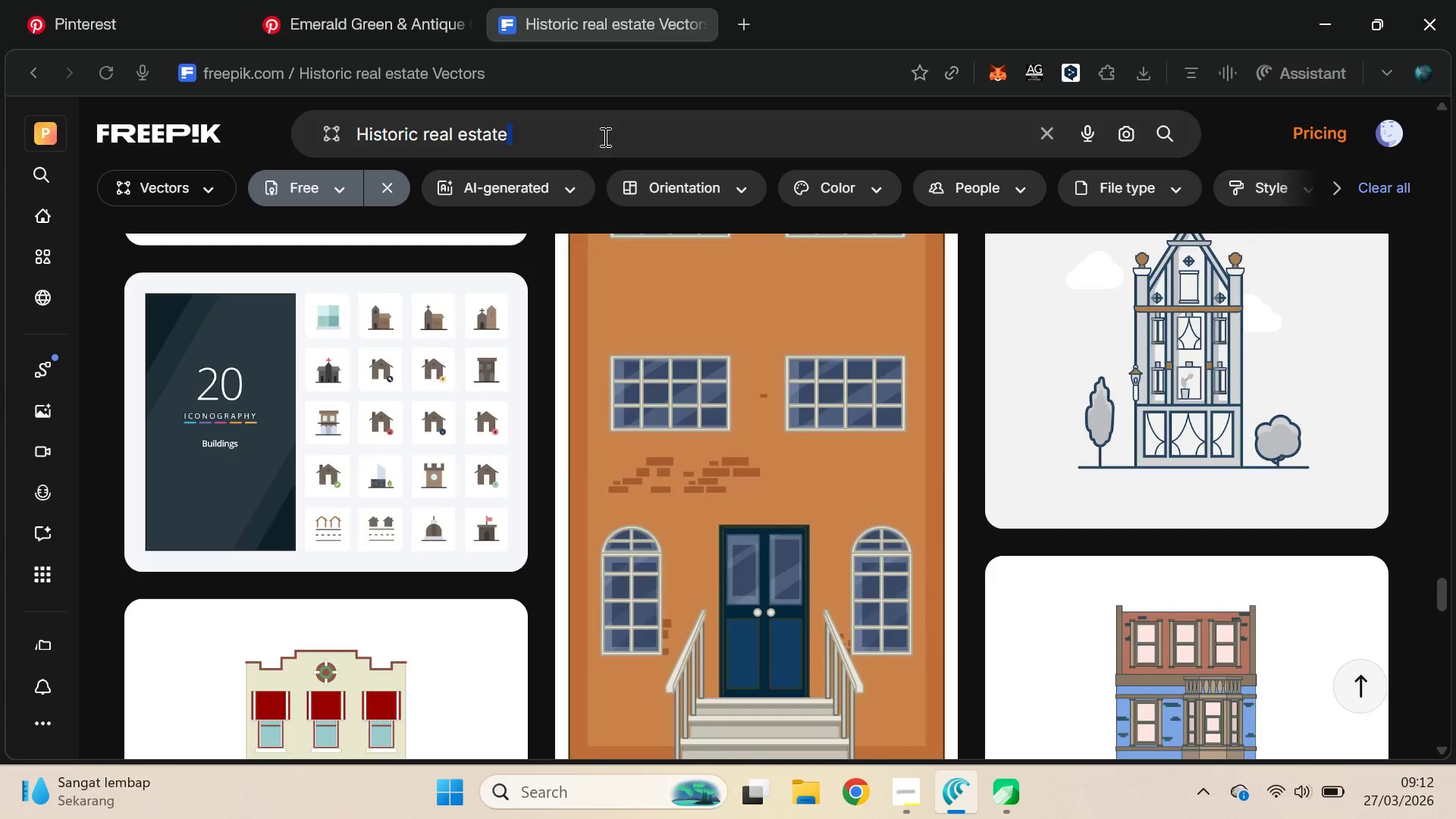 
triple_click([604, 136])